 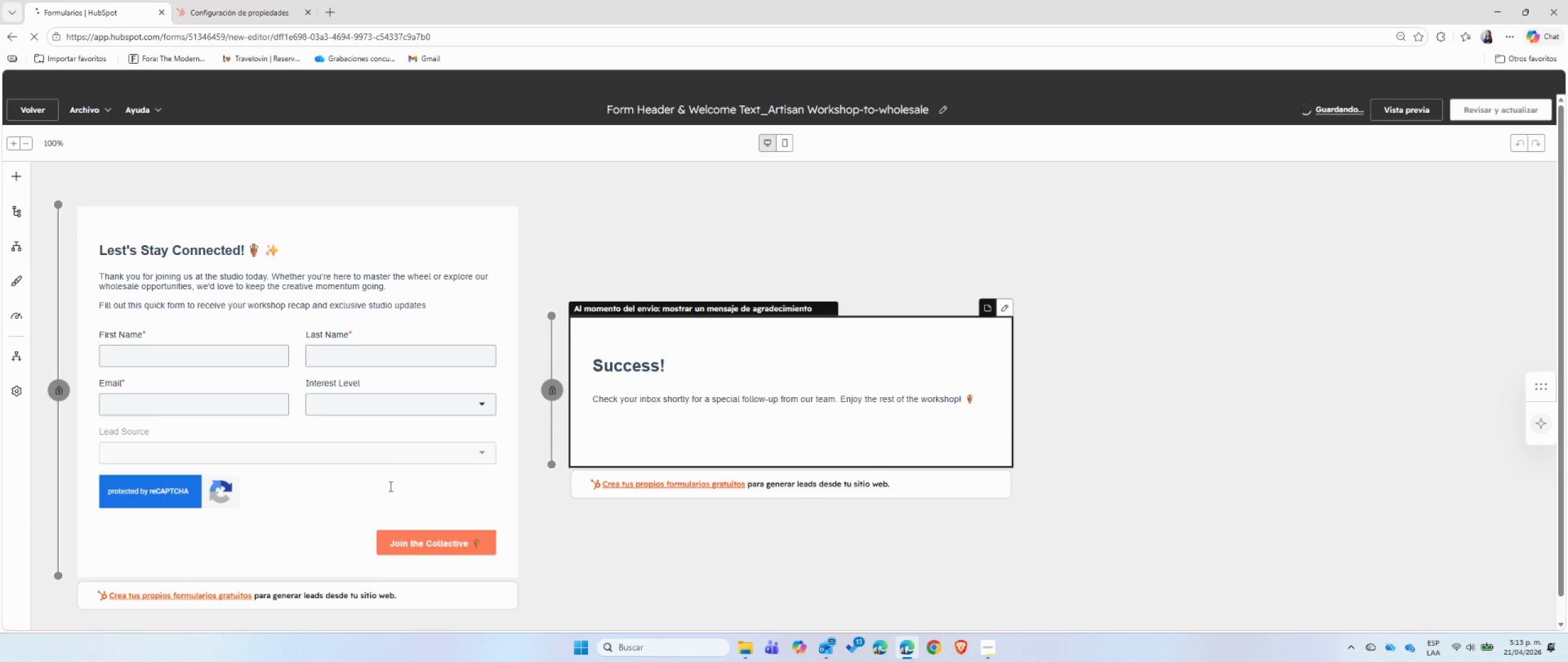 
left_click([418, 390])
 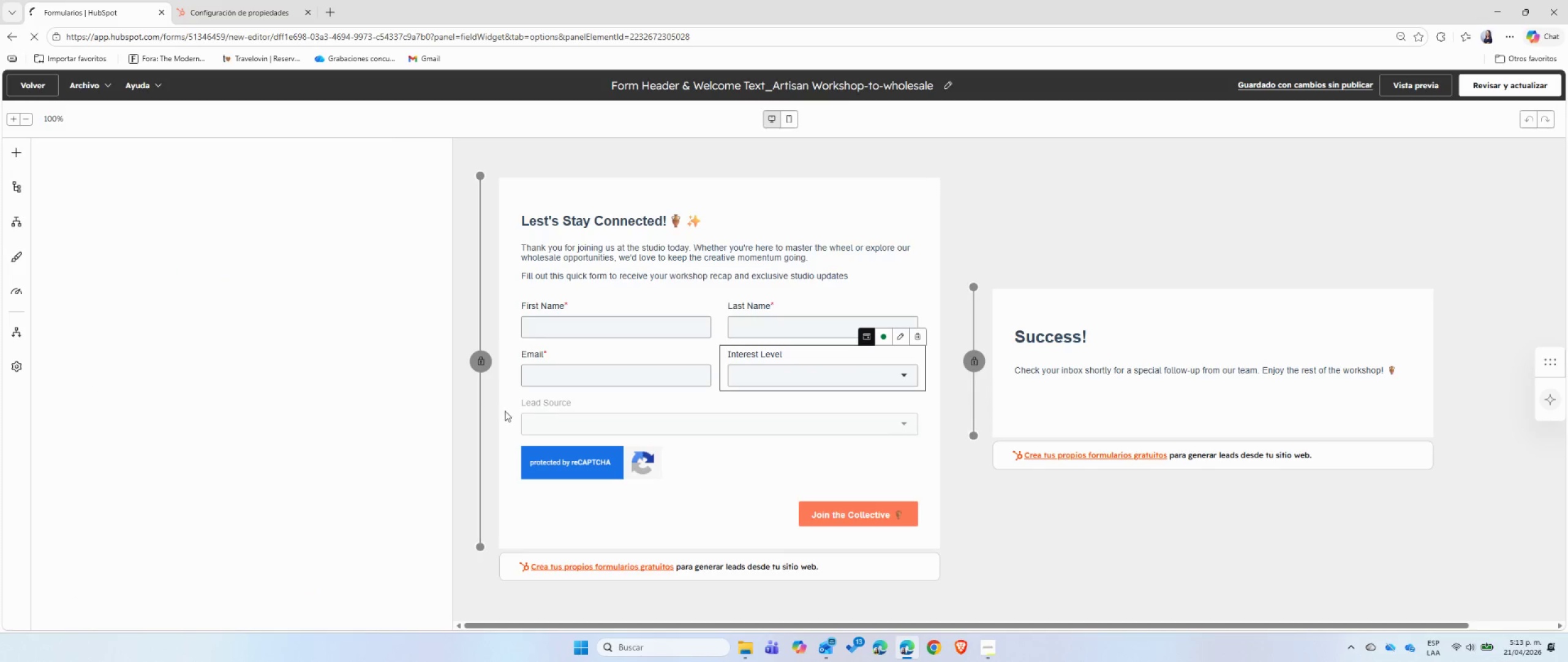 
wait(5.72)
 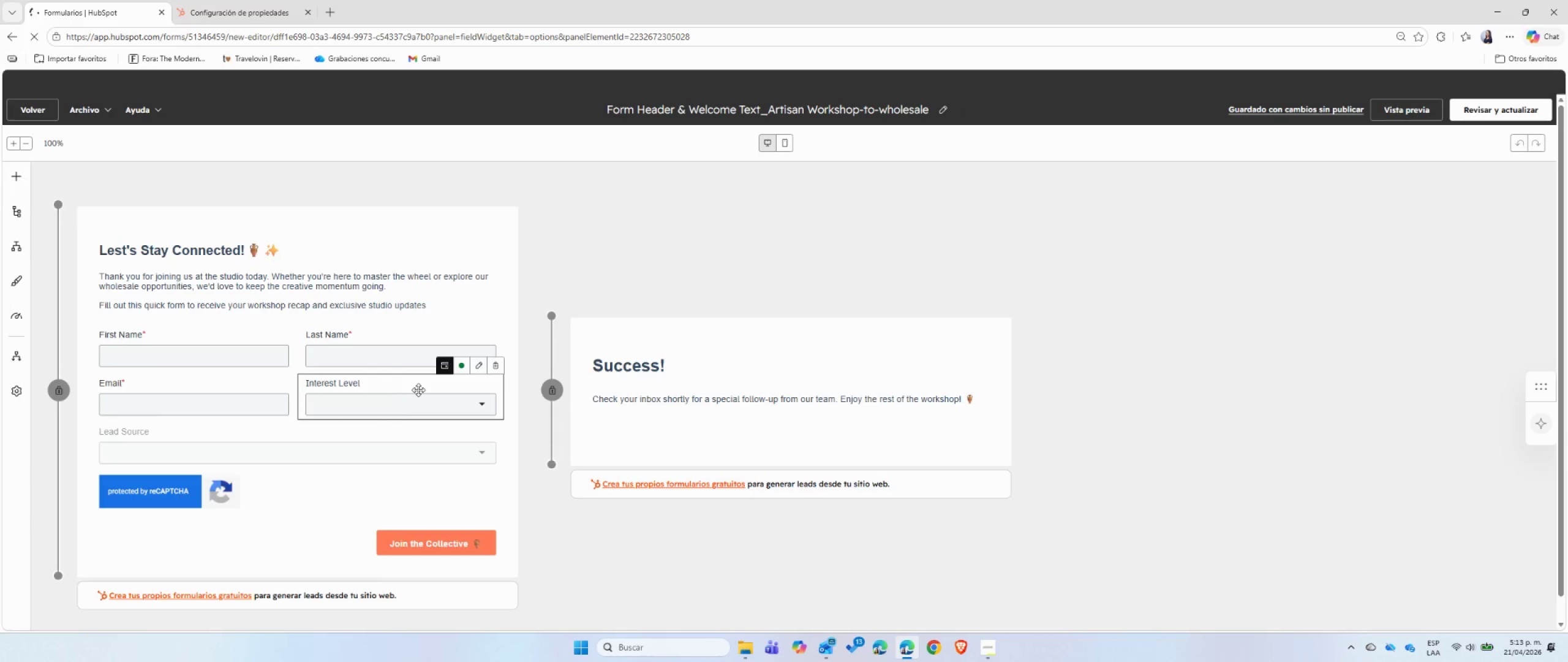 
left_click([903, 375])
 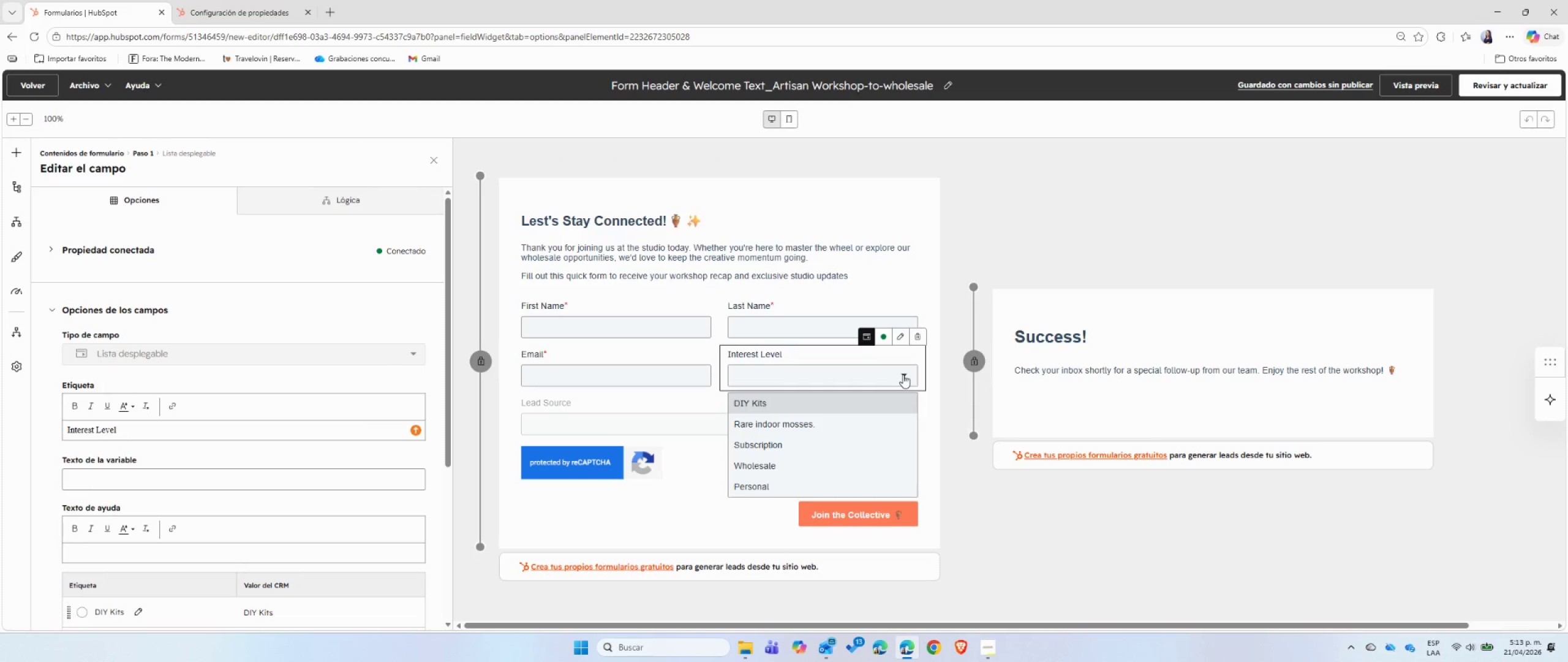 
wait(6.3)
 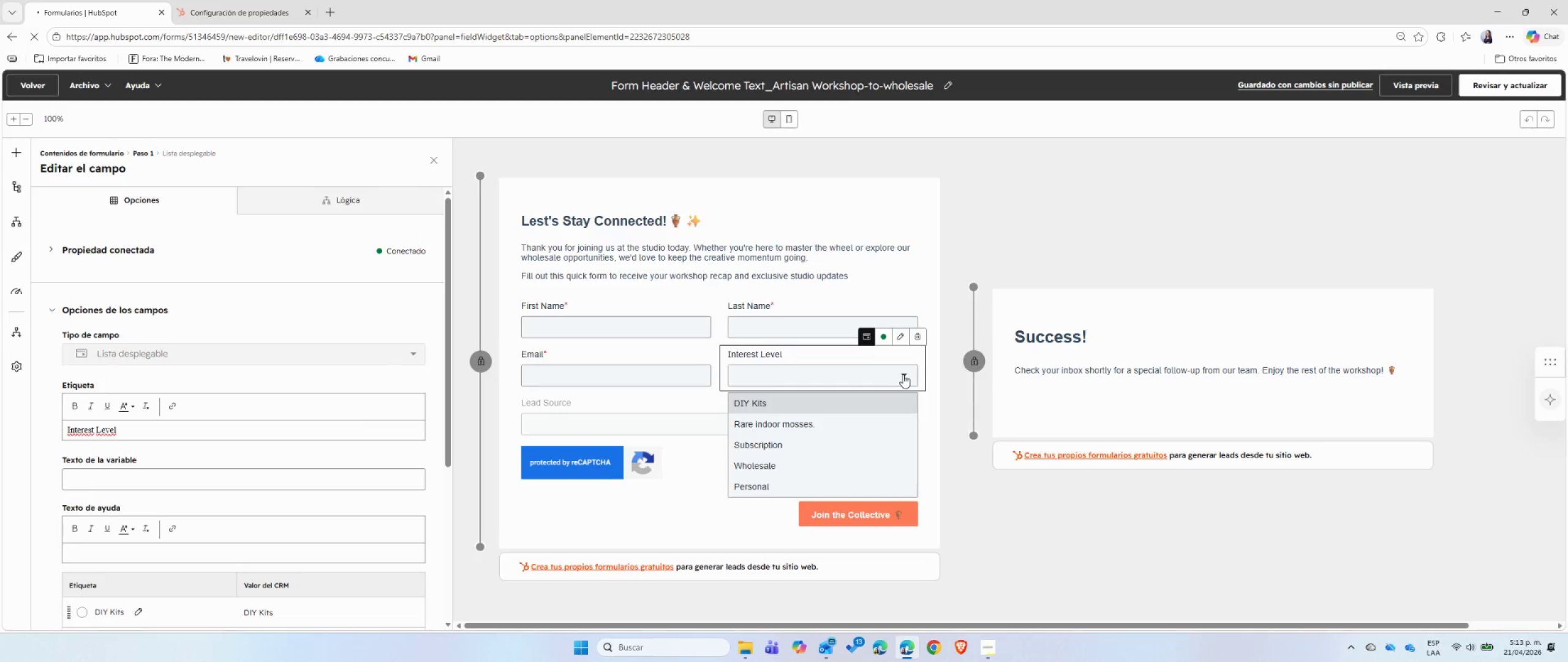 
left_click([1000, 519])
 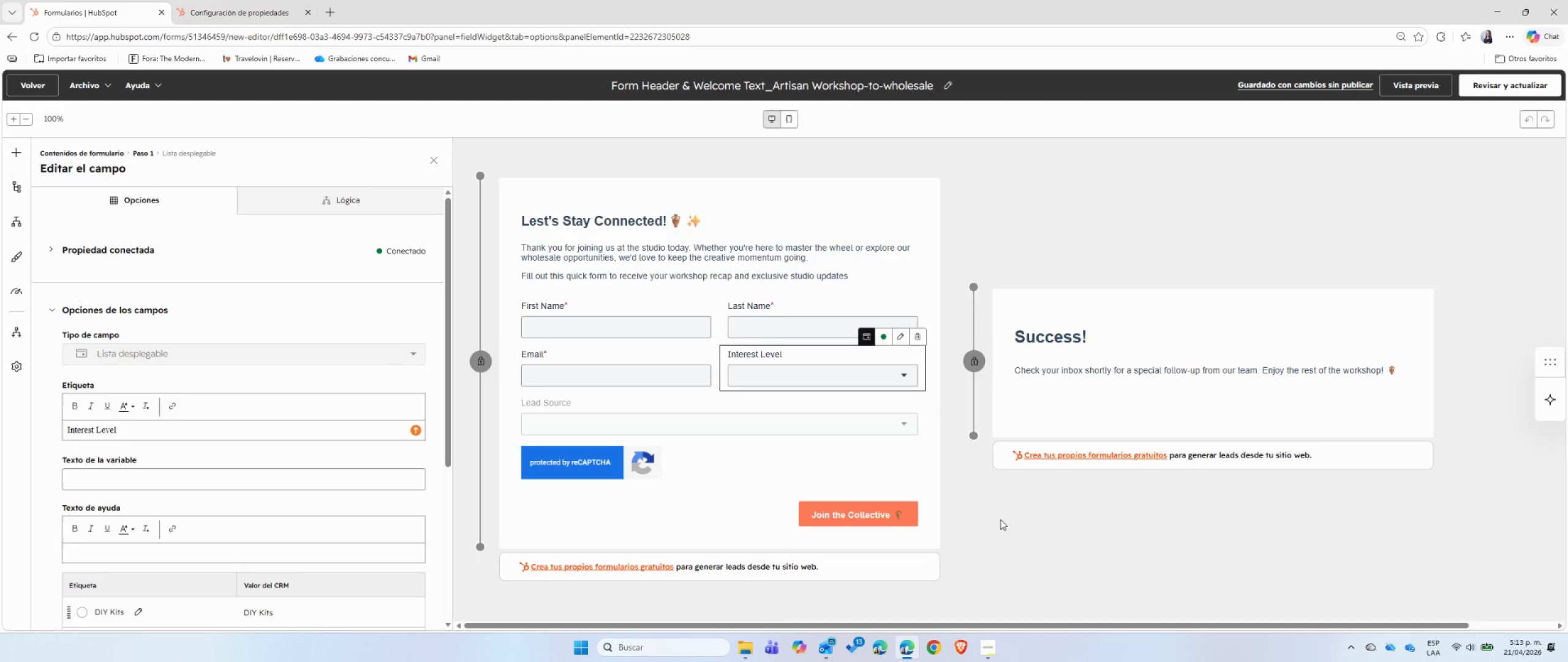 
wait(6.11)
 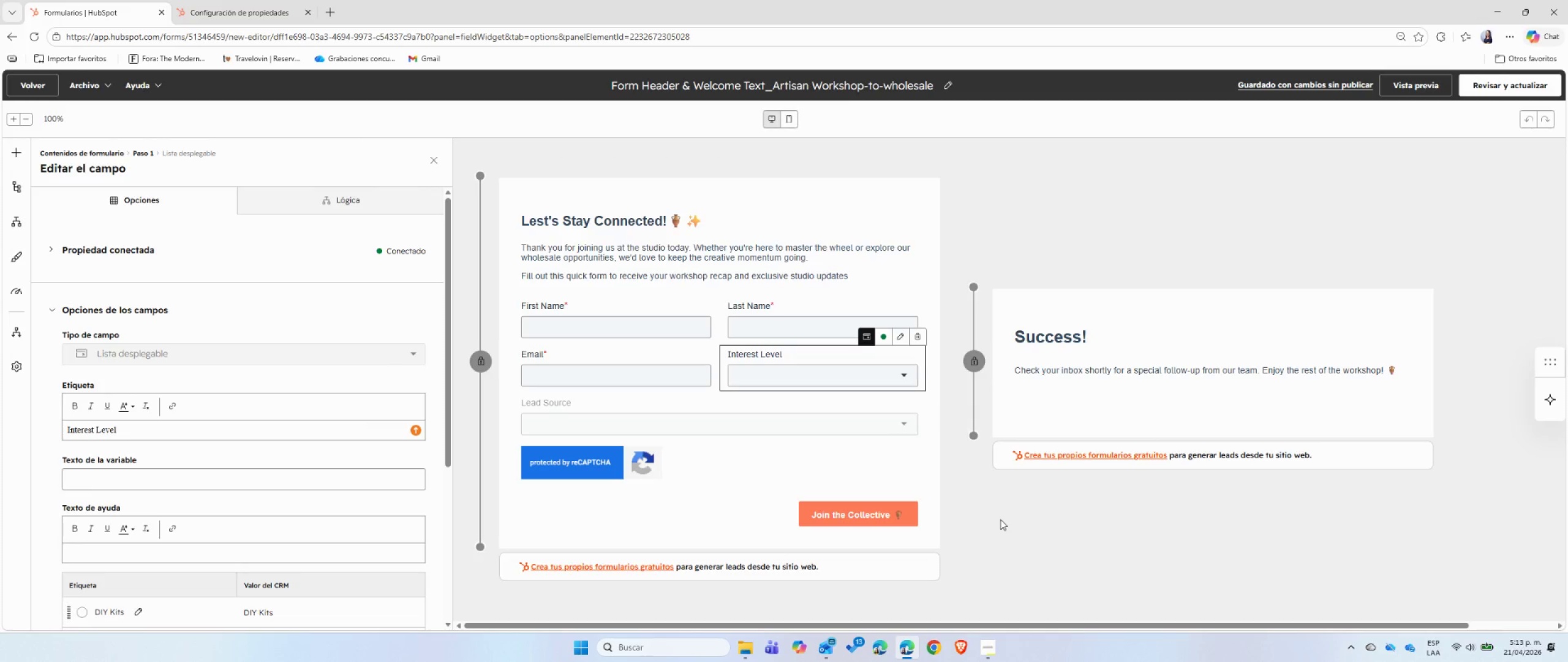 
left_click([16, 153])
 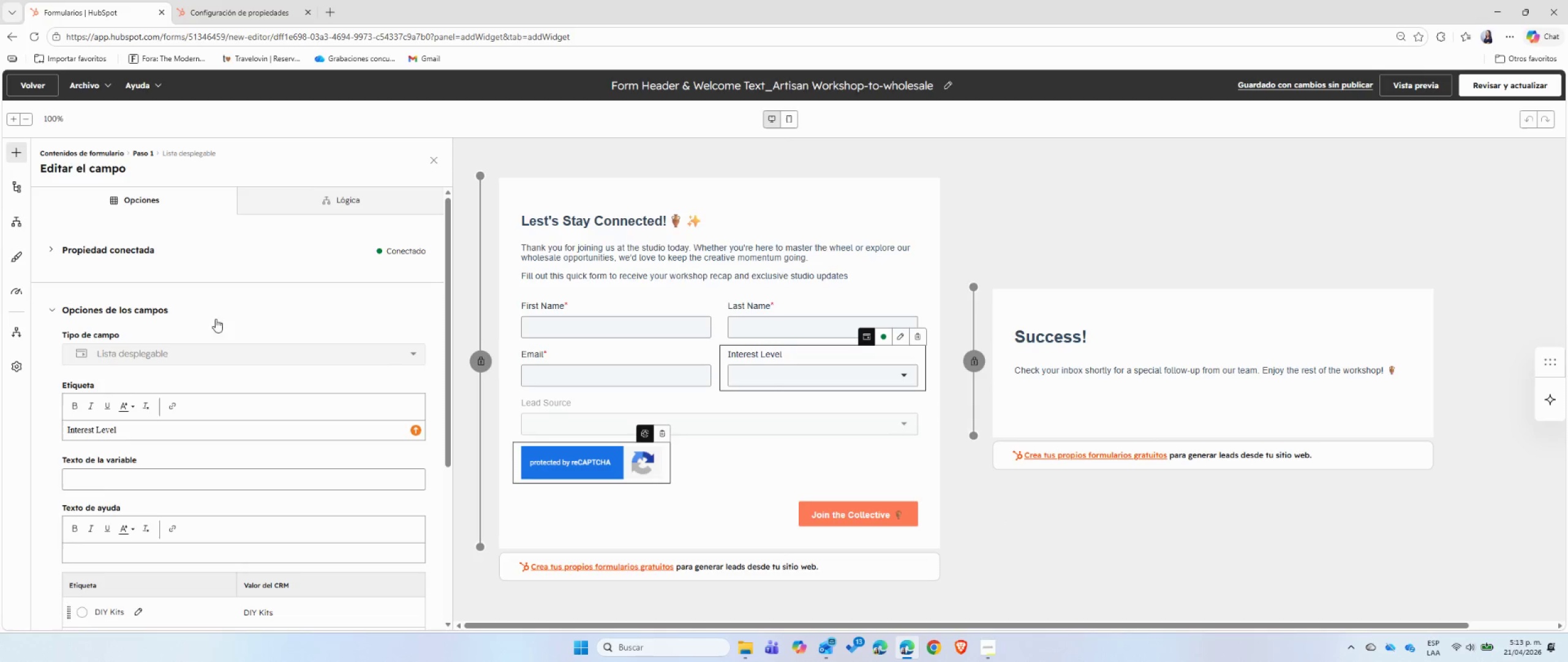 
mouse_move([286, 357])
 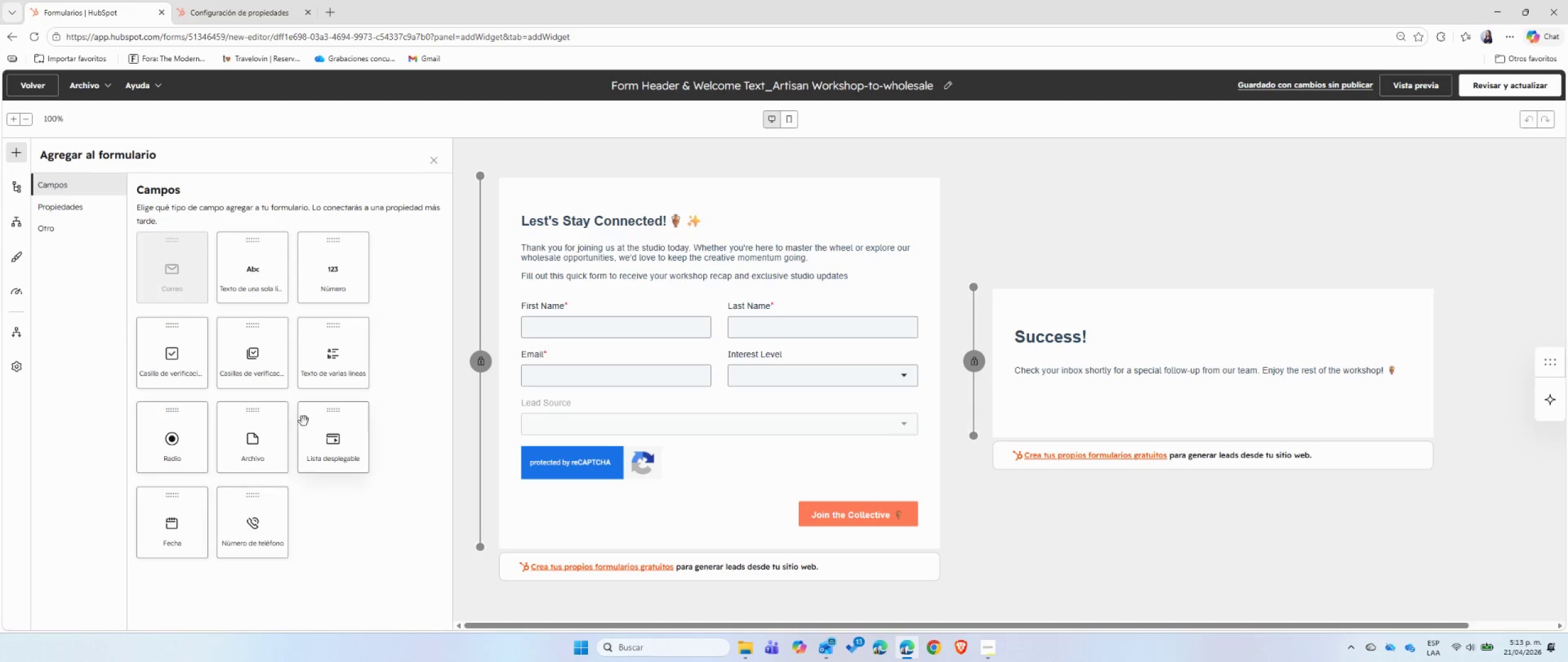 
wait(9.68)
 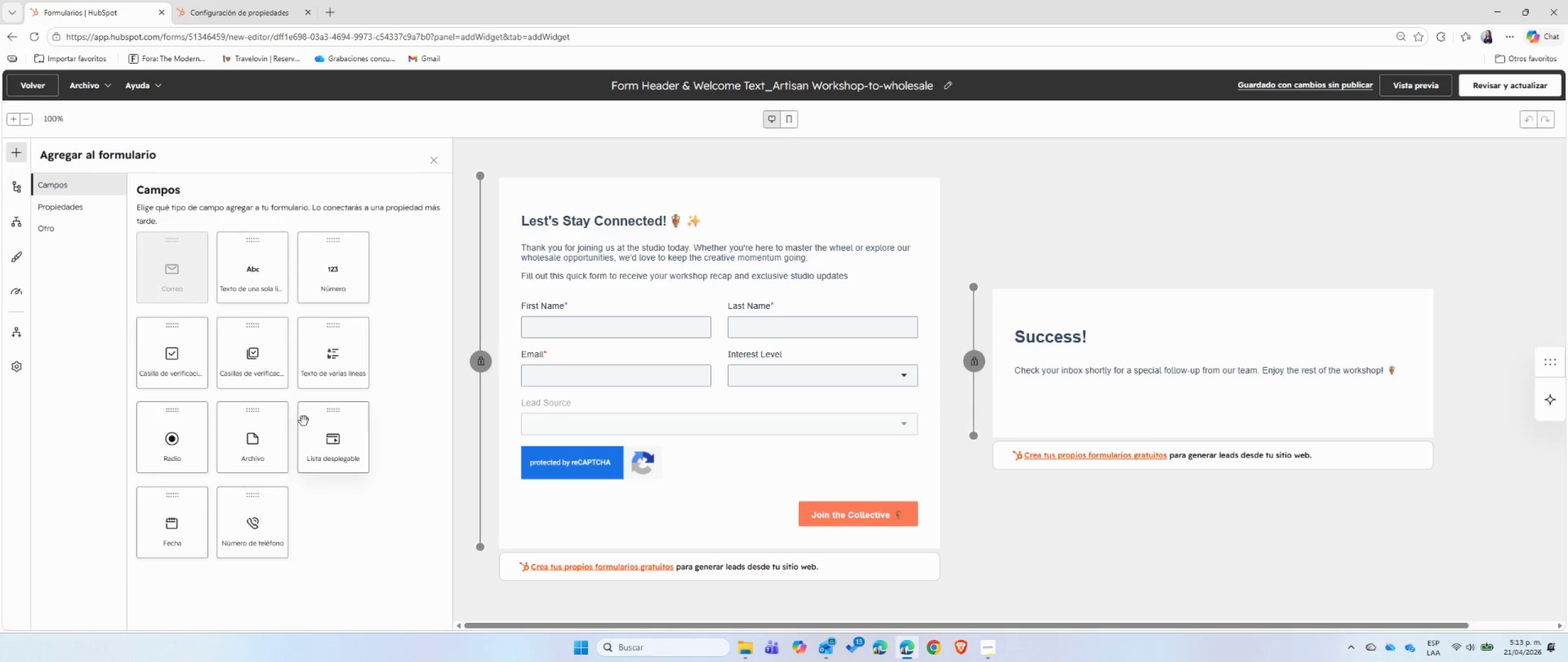 
left_click_drag(start_coordinate=[255, 242], to_coordinate=[688, 436])
 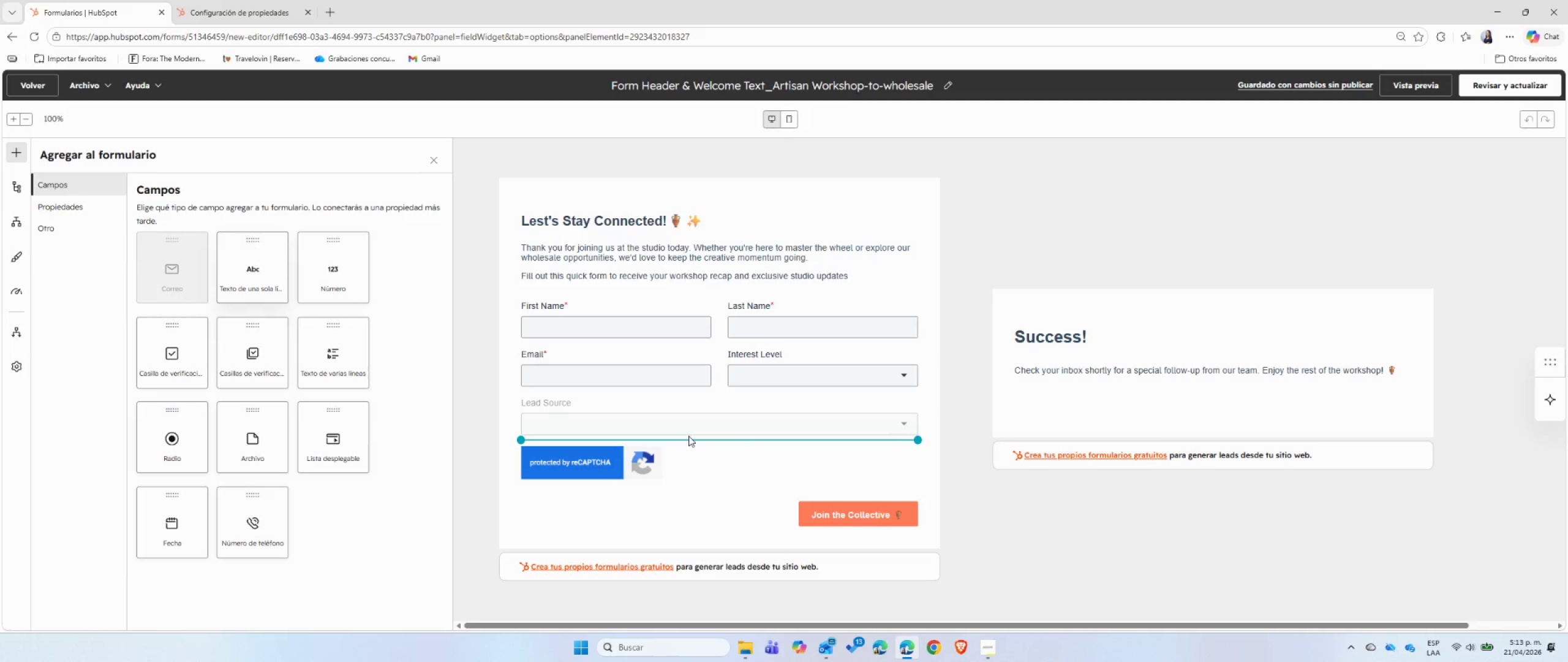 
mouse_move([798, 413])
 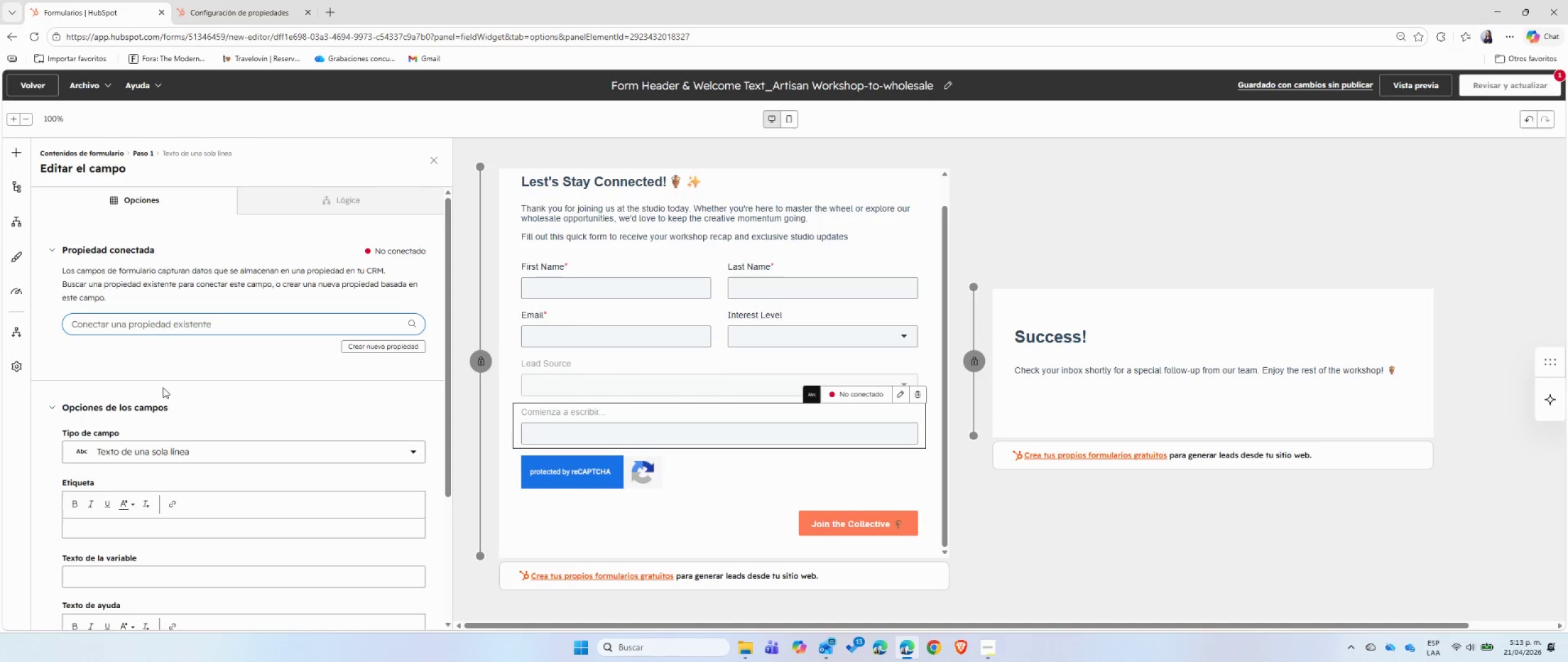 
wait(5.4)
 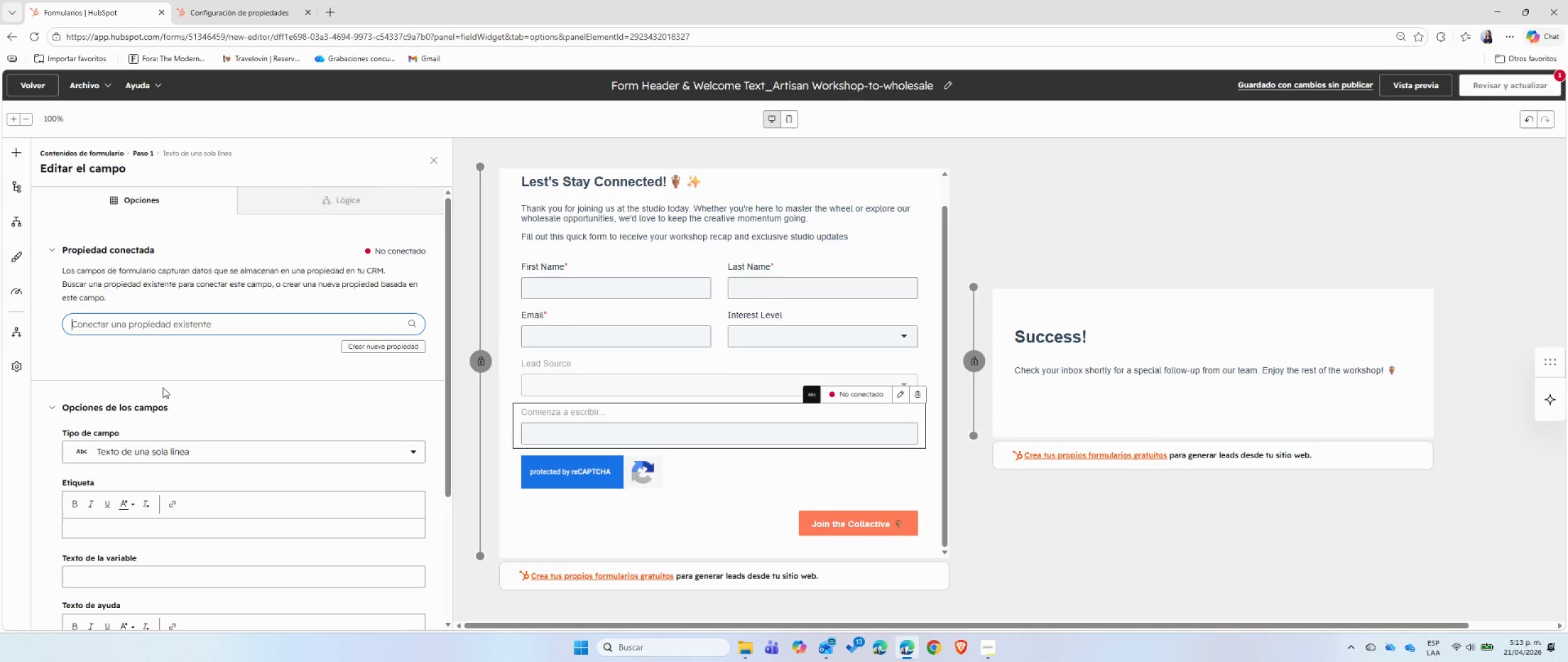 
type(Tell us about your business)
 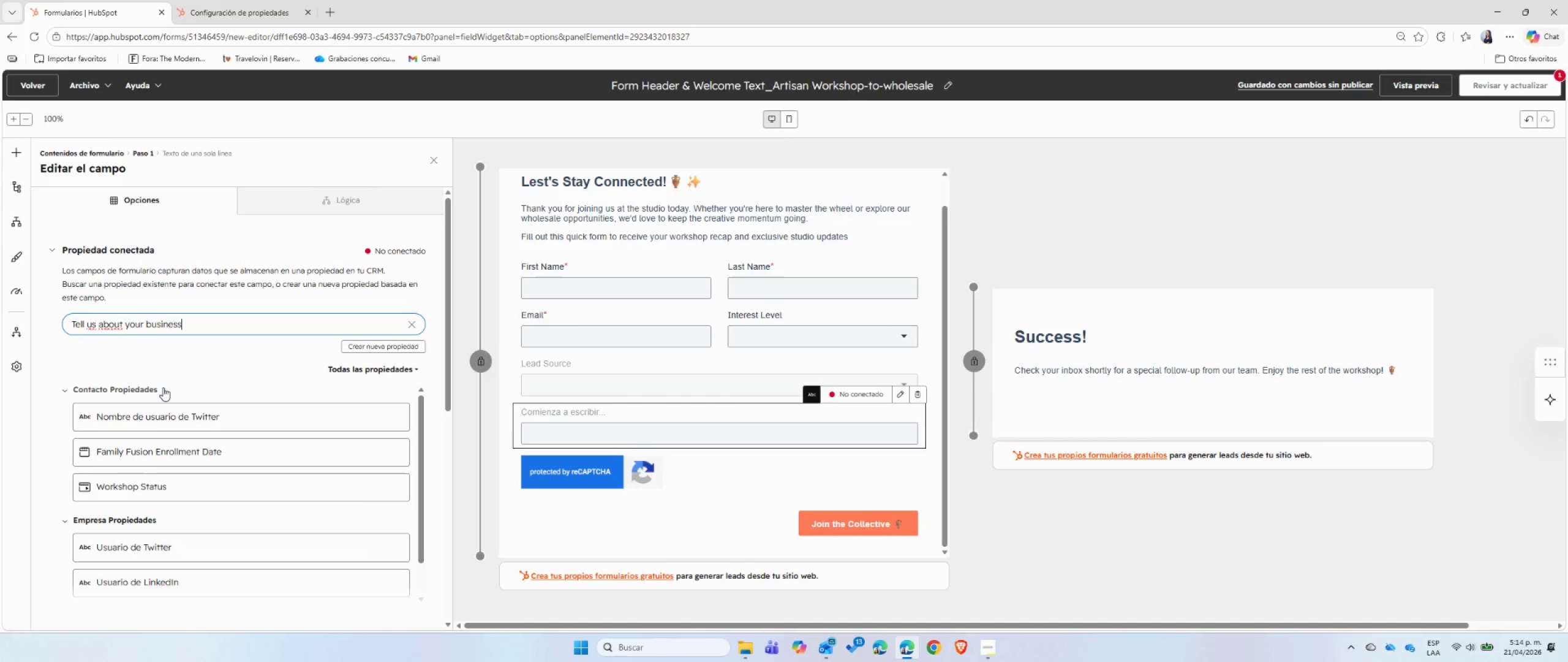 
wait(6.02)
 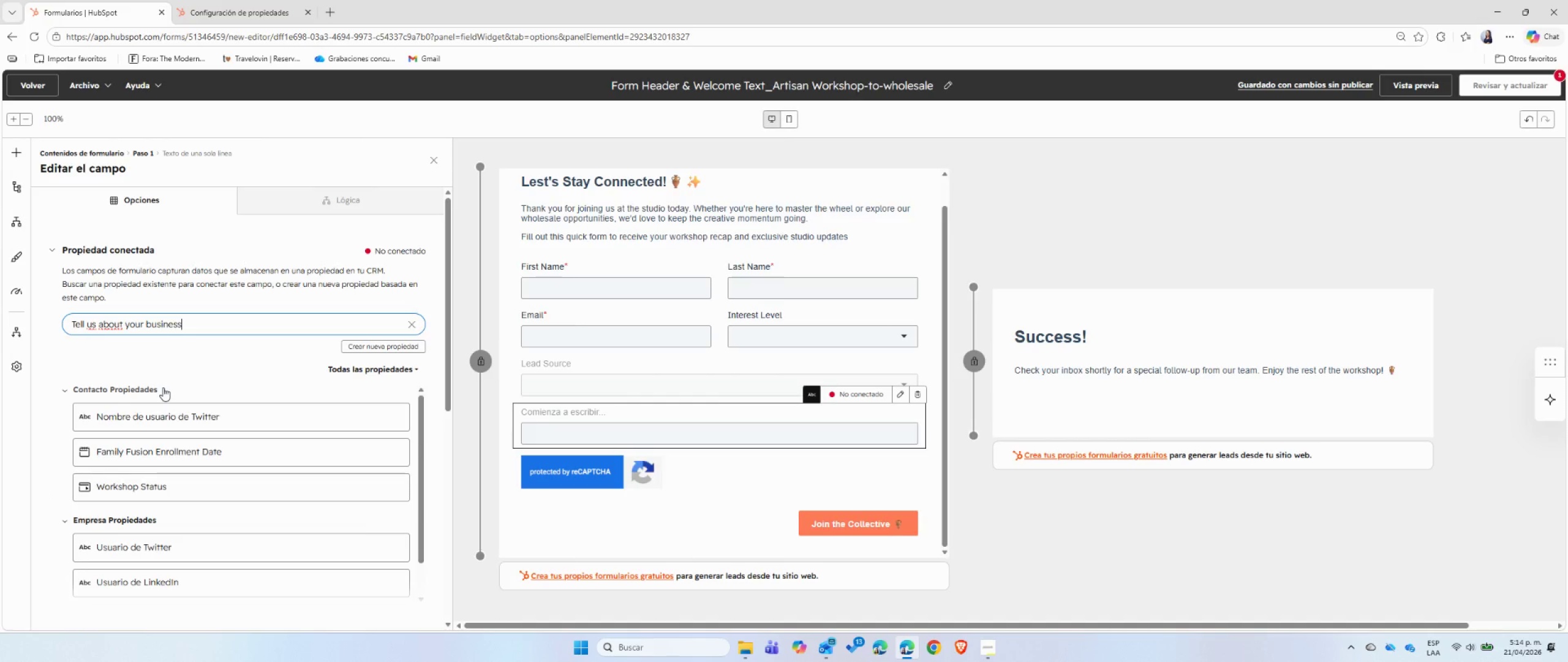 
double_click([197, 322])
 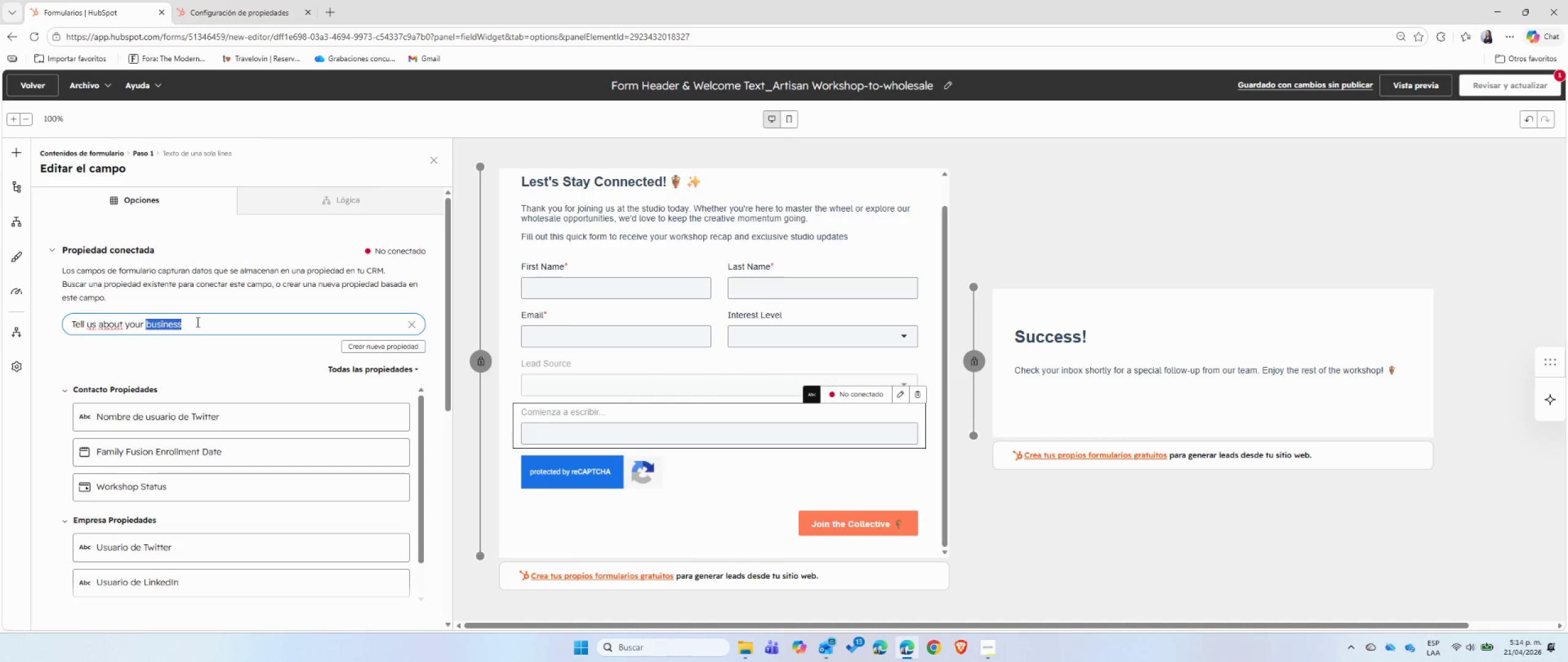 
triple_click([197, 322])
 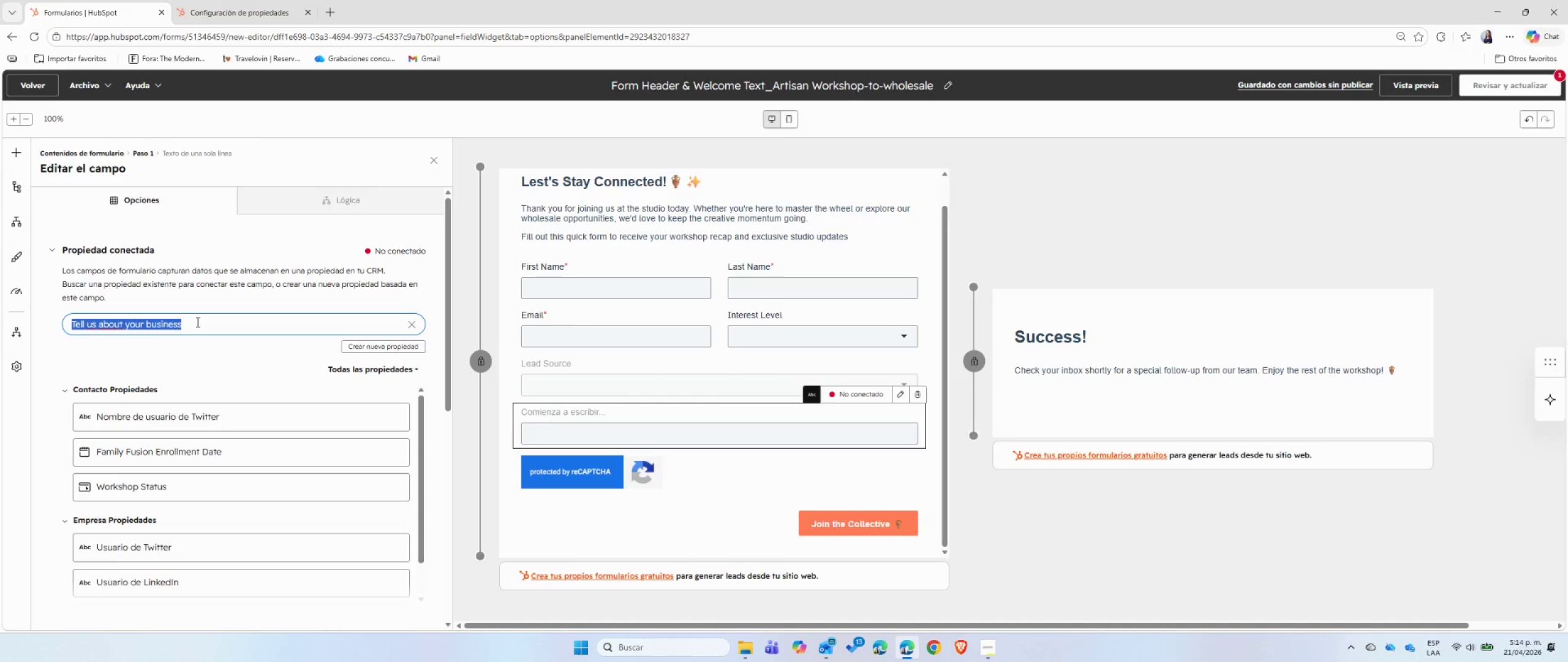 
key(Control+C)
 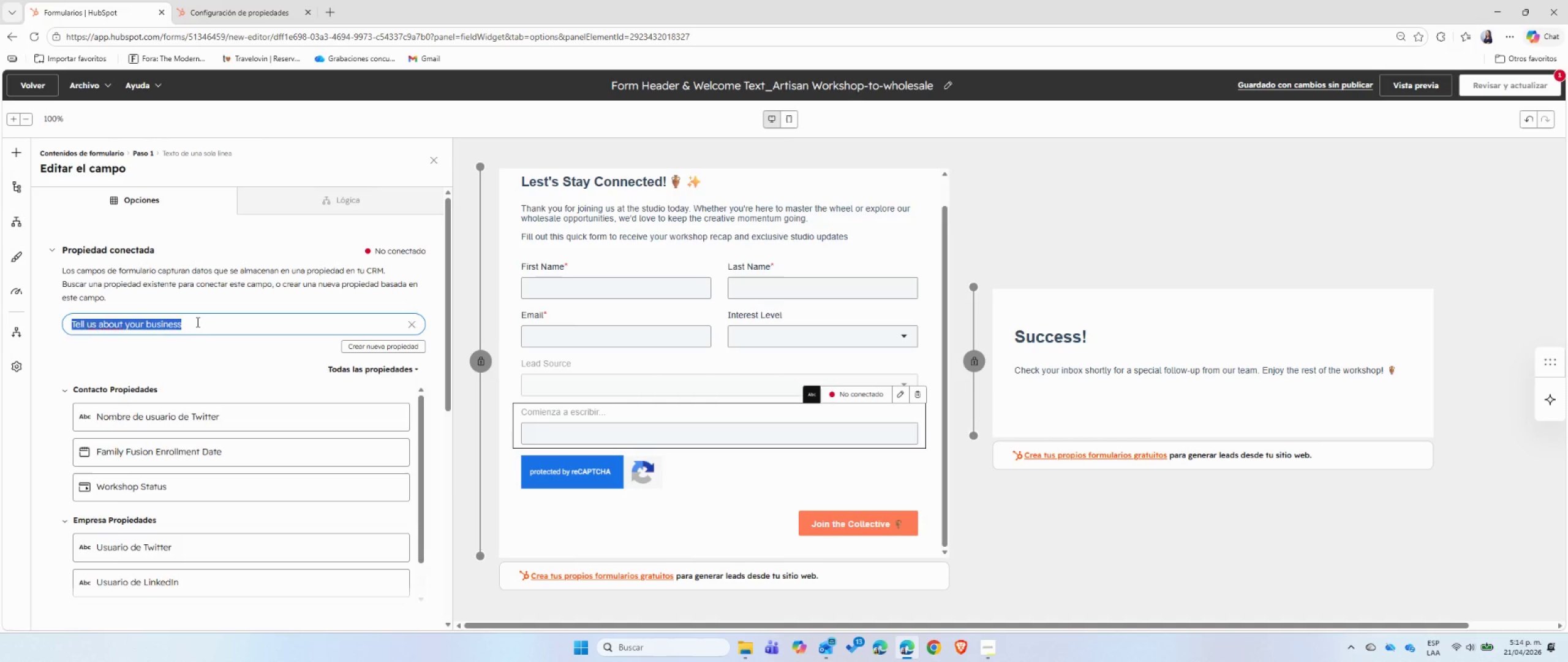 
key(Backspace)
 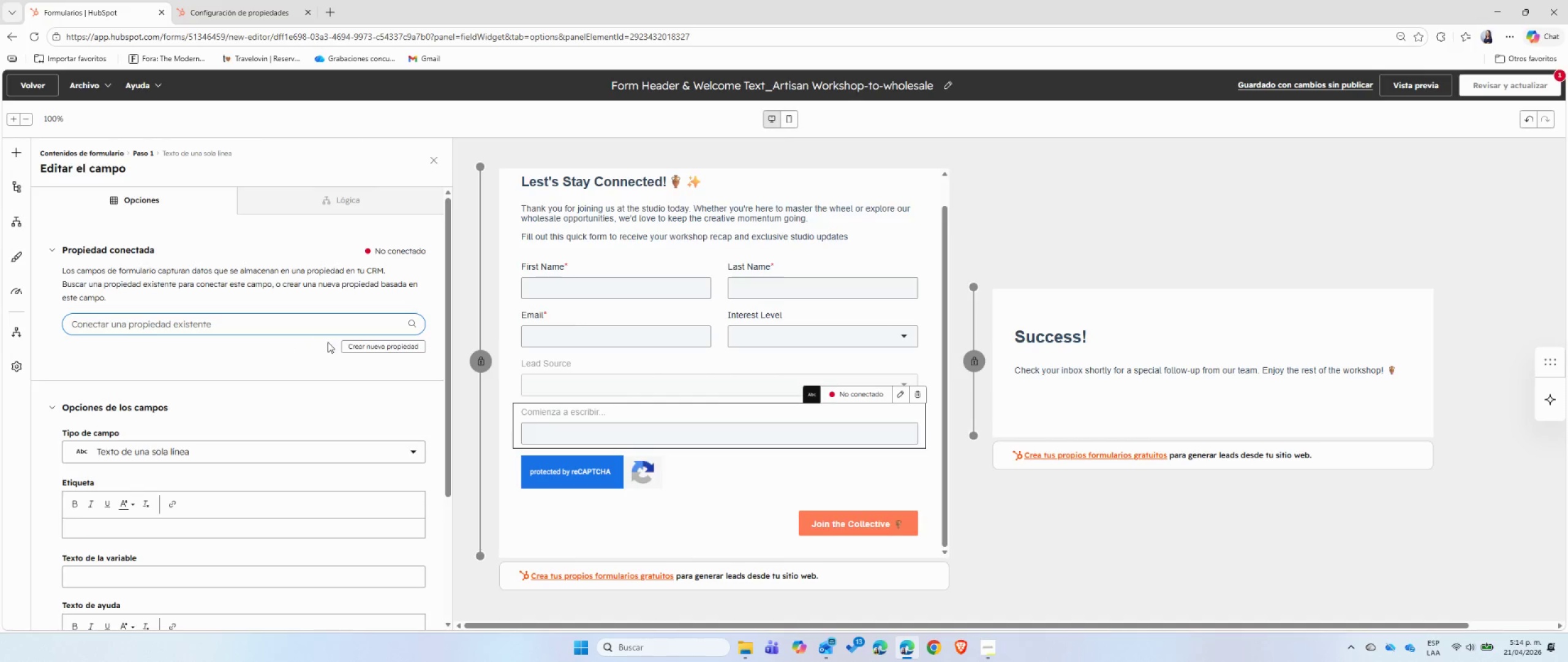 
left_click([360, 345])
 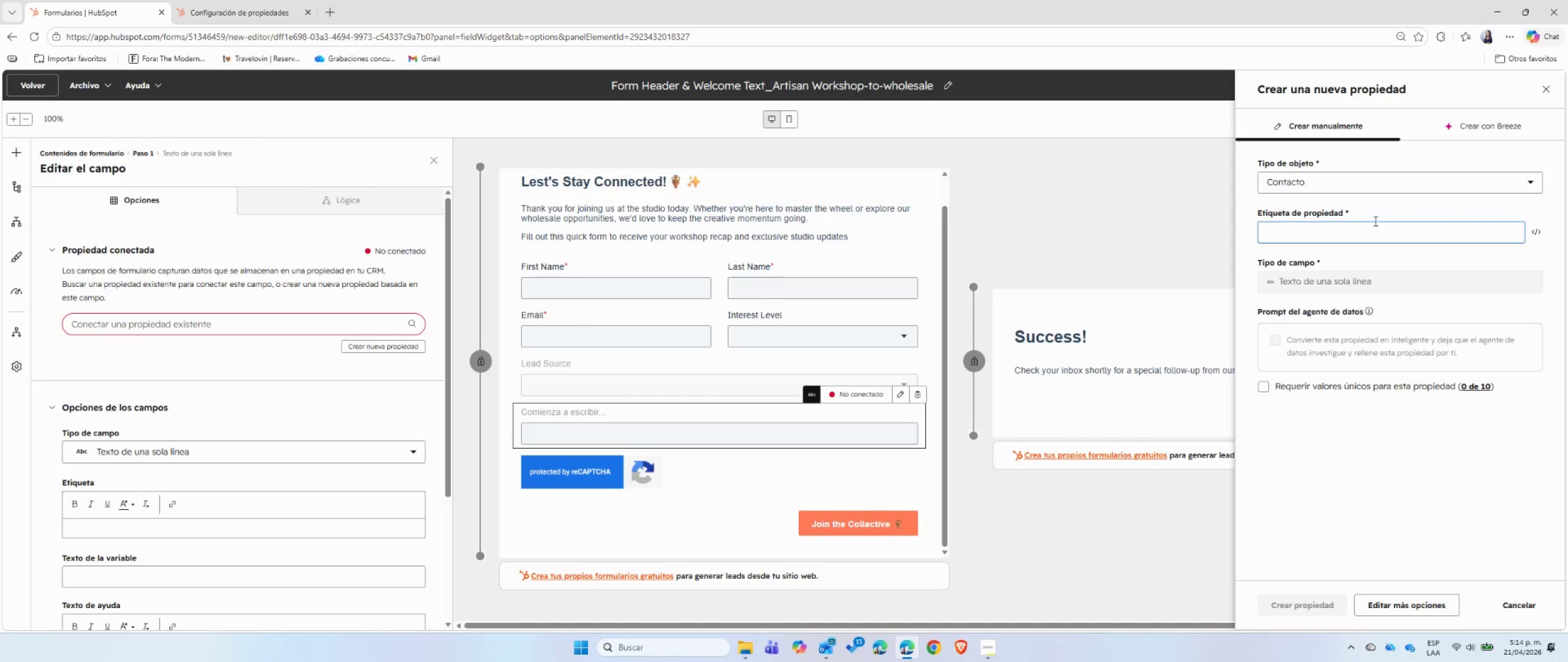 
key(Control+ControlLeft)
 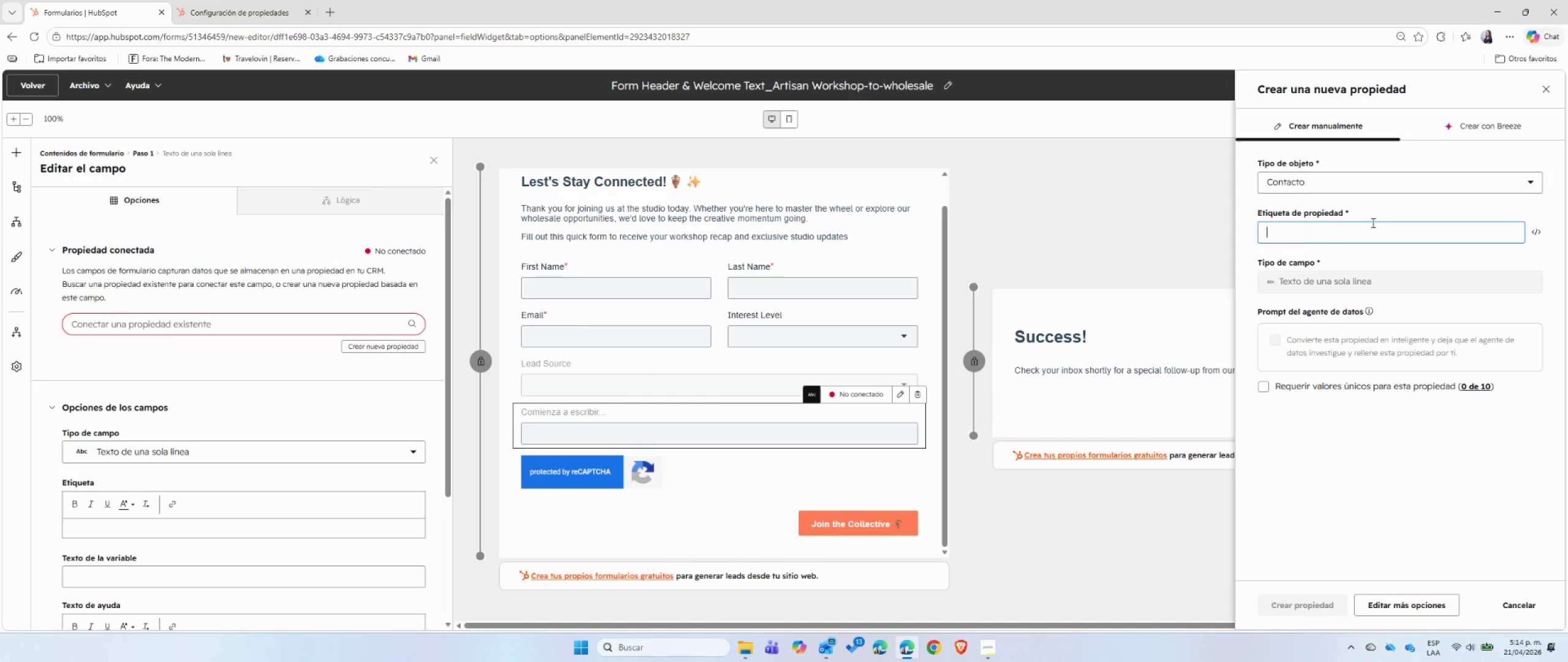 
key(Control+V)
 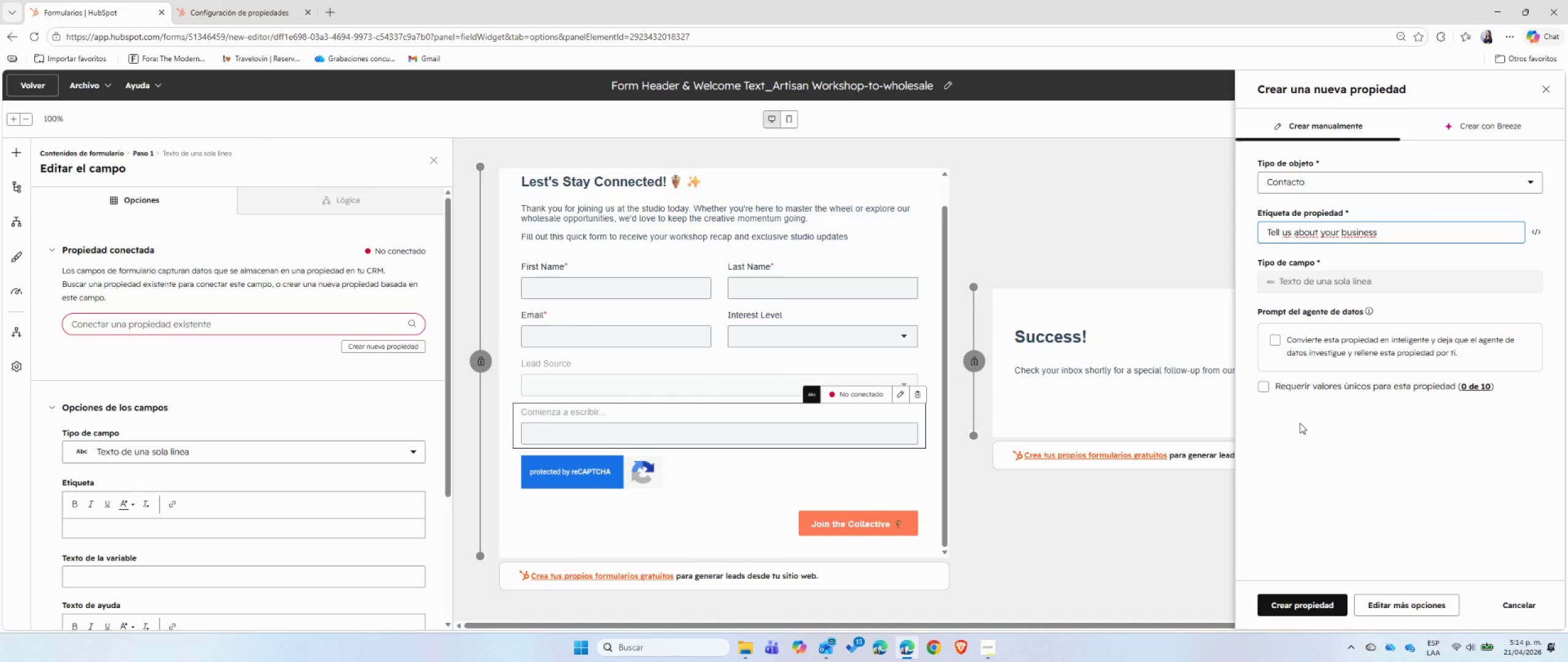 
left_click([1300, 423])
 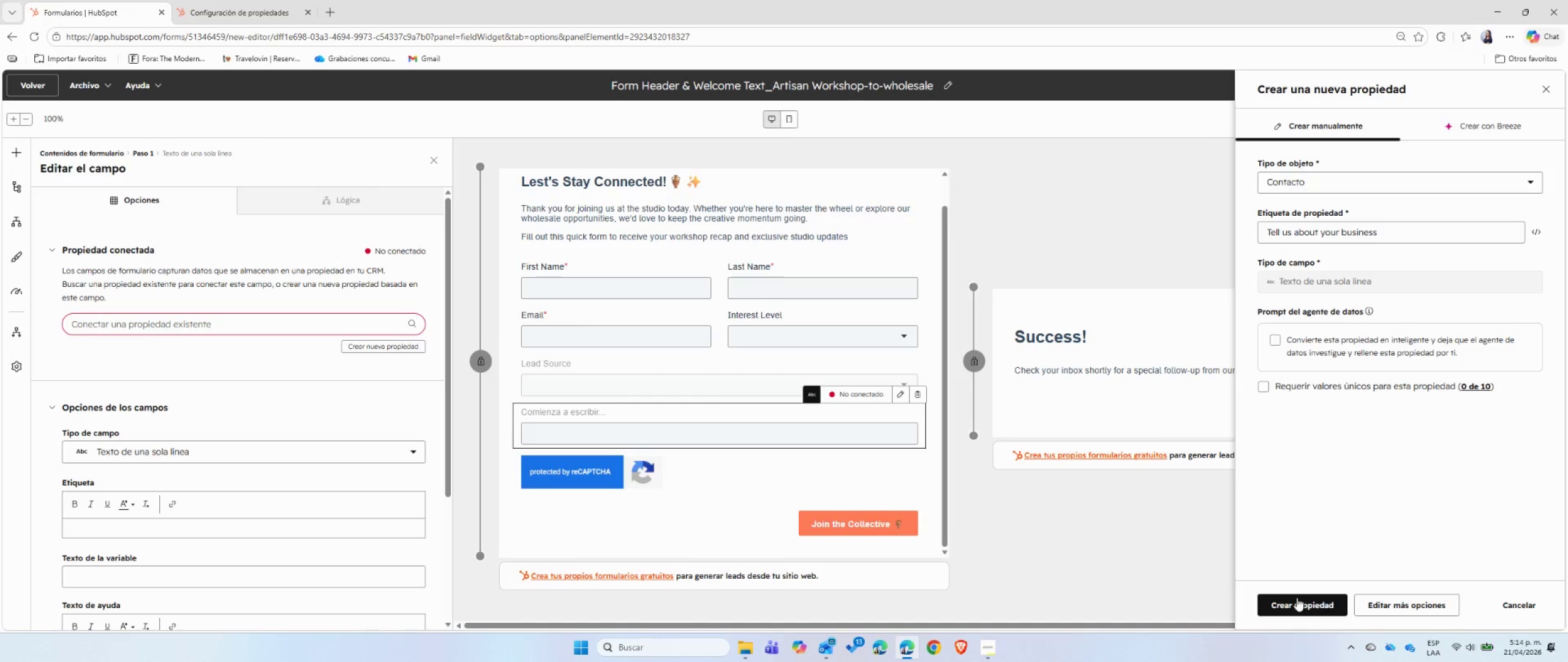 
left_click([1298, 601])
 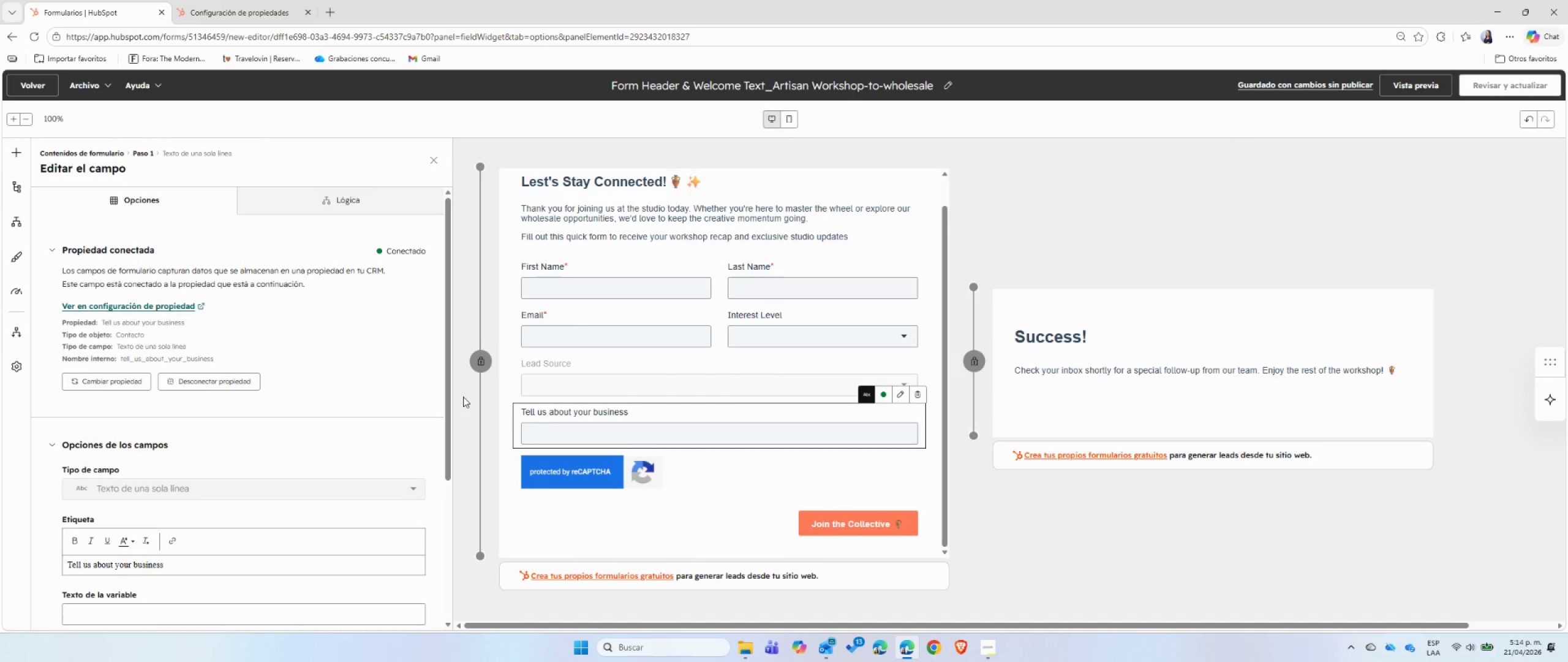 
scroll: coordinate [266, 400], scroll_direction: down, amount: 6.0
 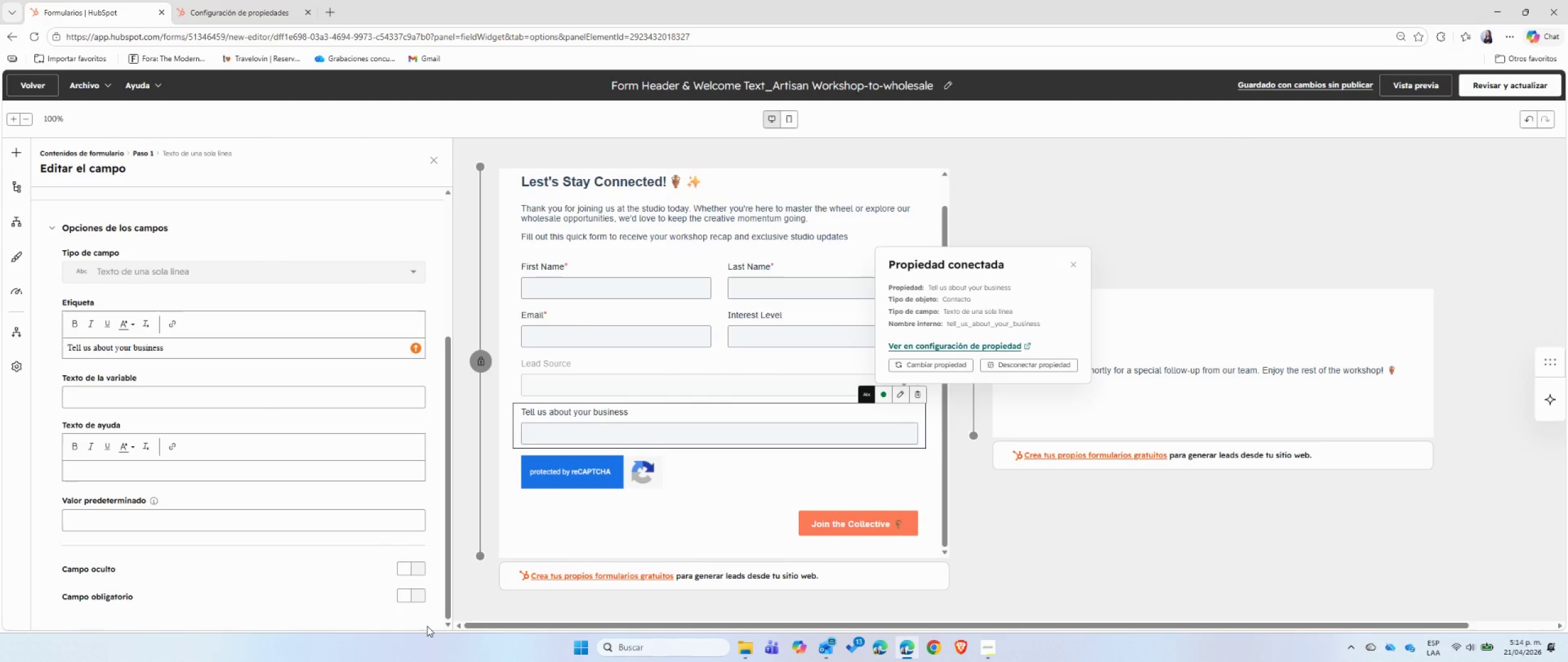 
wait(8.23)
 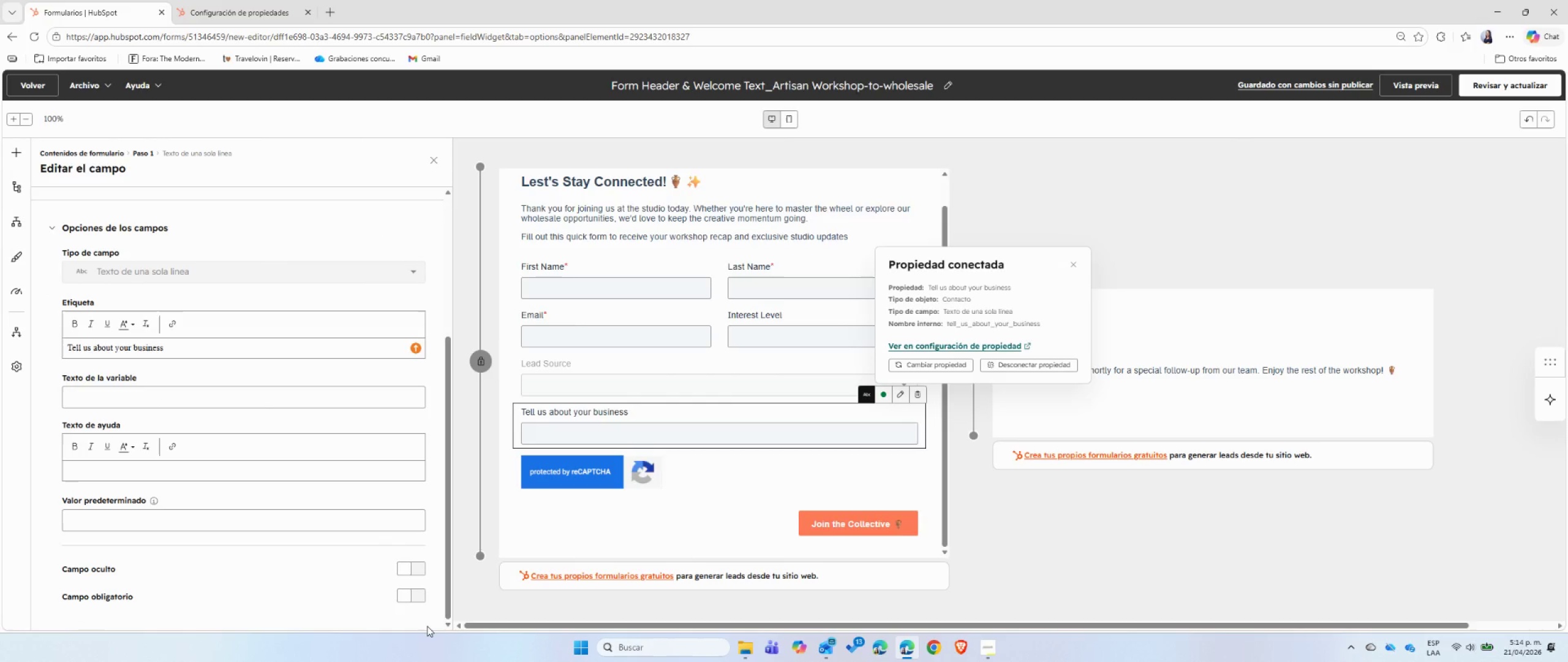 
left_click([1022, 560])
 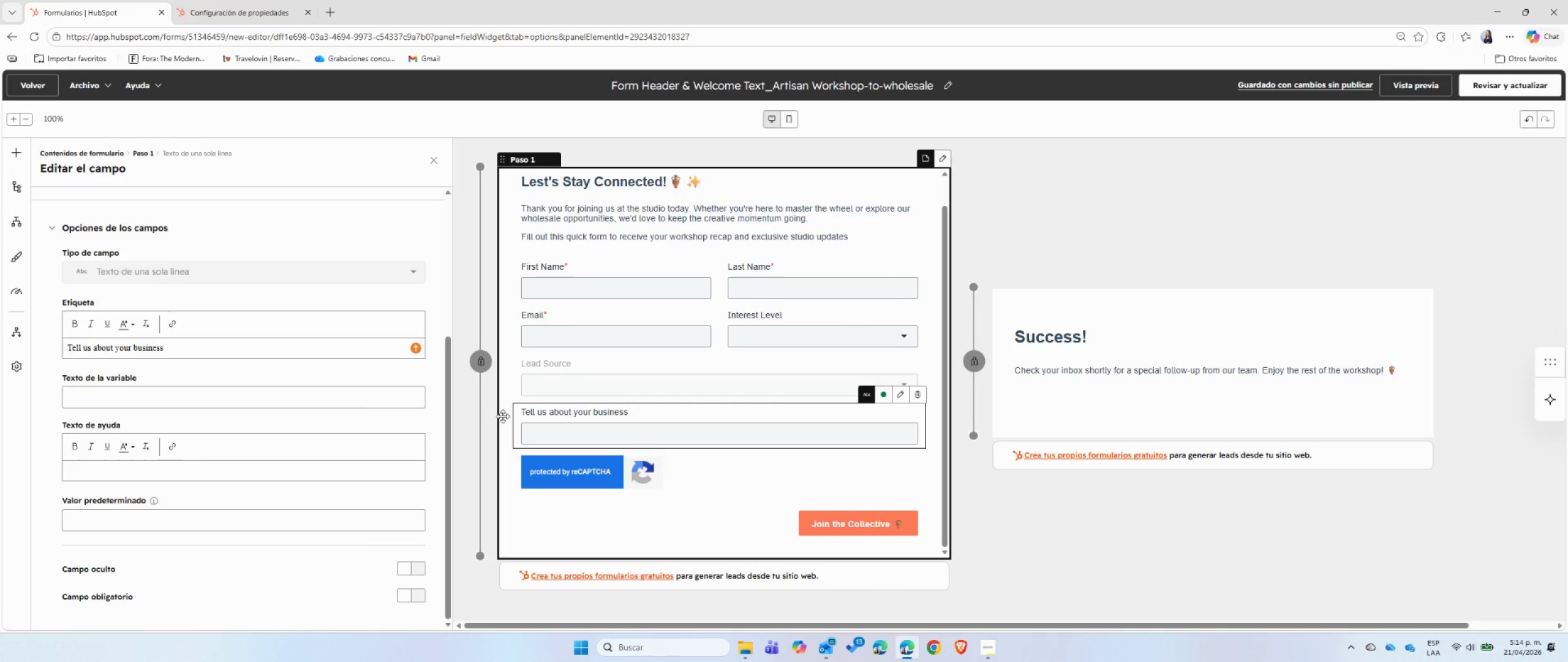 
left_click_drag(start_coordinate=[578, 411], to_coordinate=[584, 374])
 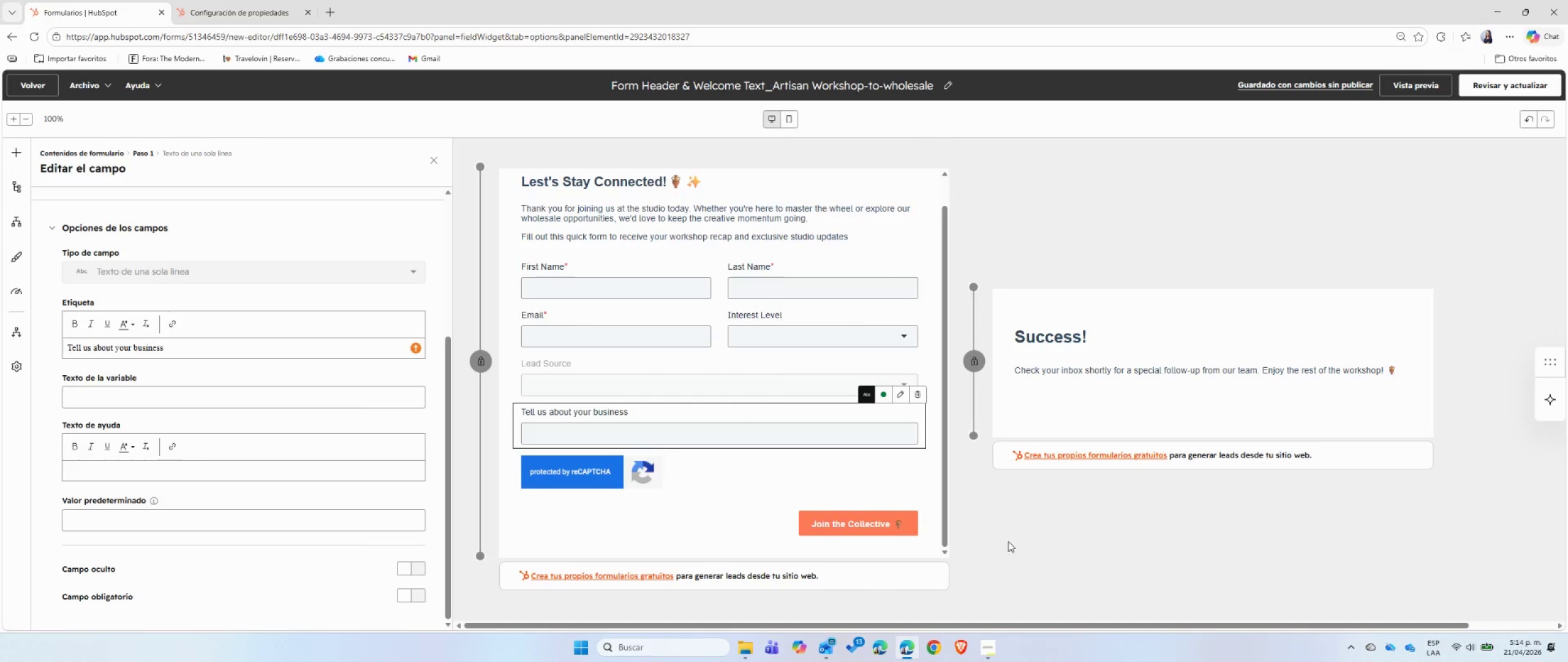 
left_click([1008, 541])
 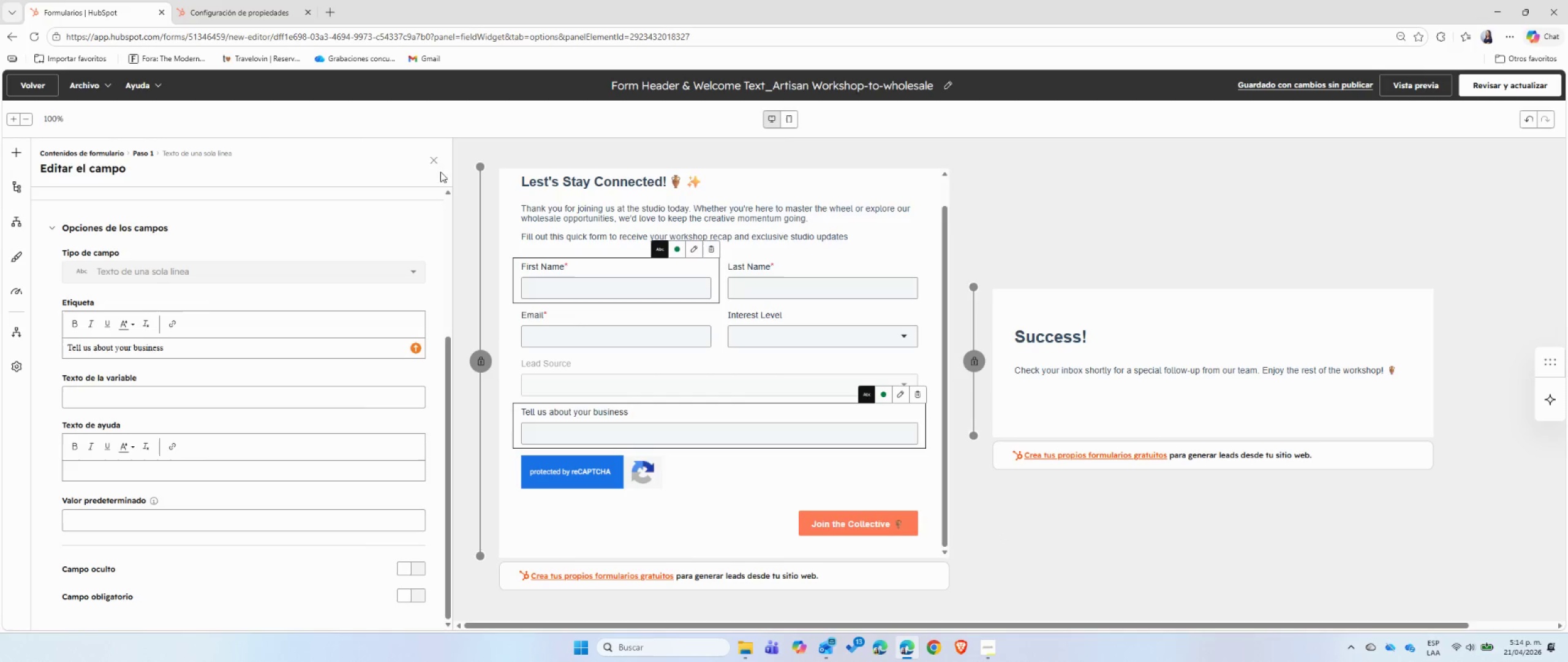 
left_click([437, 161])
 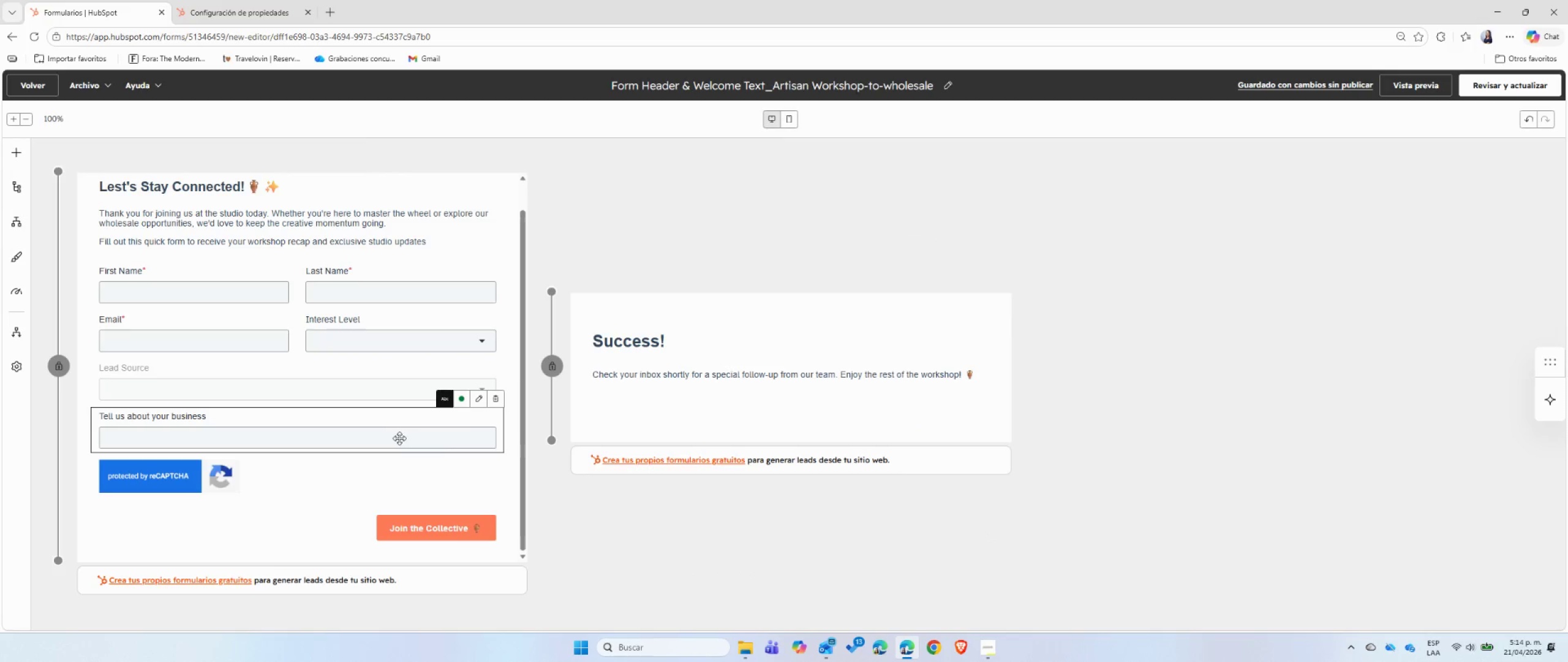 
left_click_drag(start_coordinate=[461, 423], to_coordinate=[448, 376])
 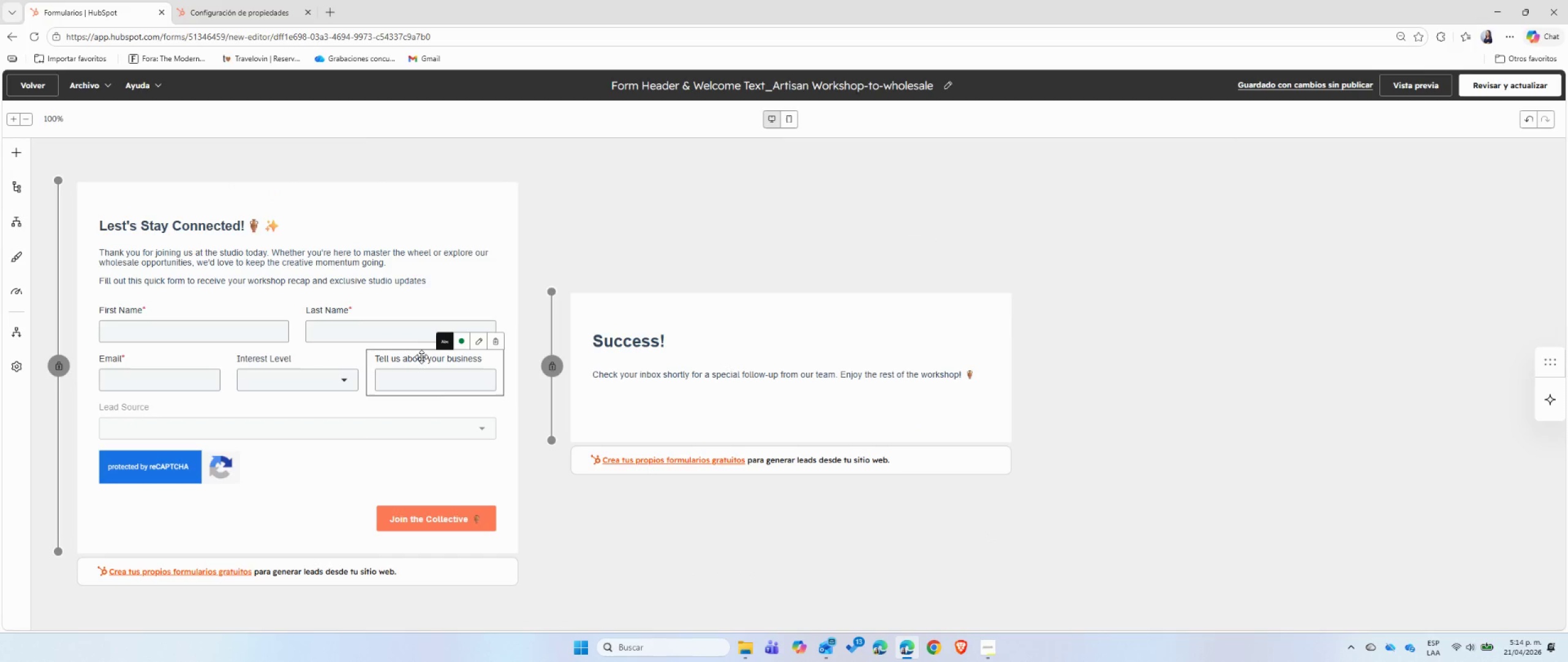 
left_click_drag(start_coordinate=[421, 357], to_coordinate=[380, 394])
 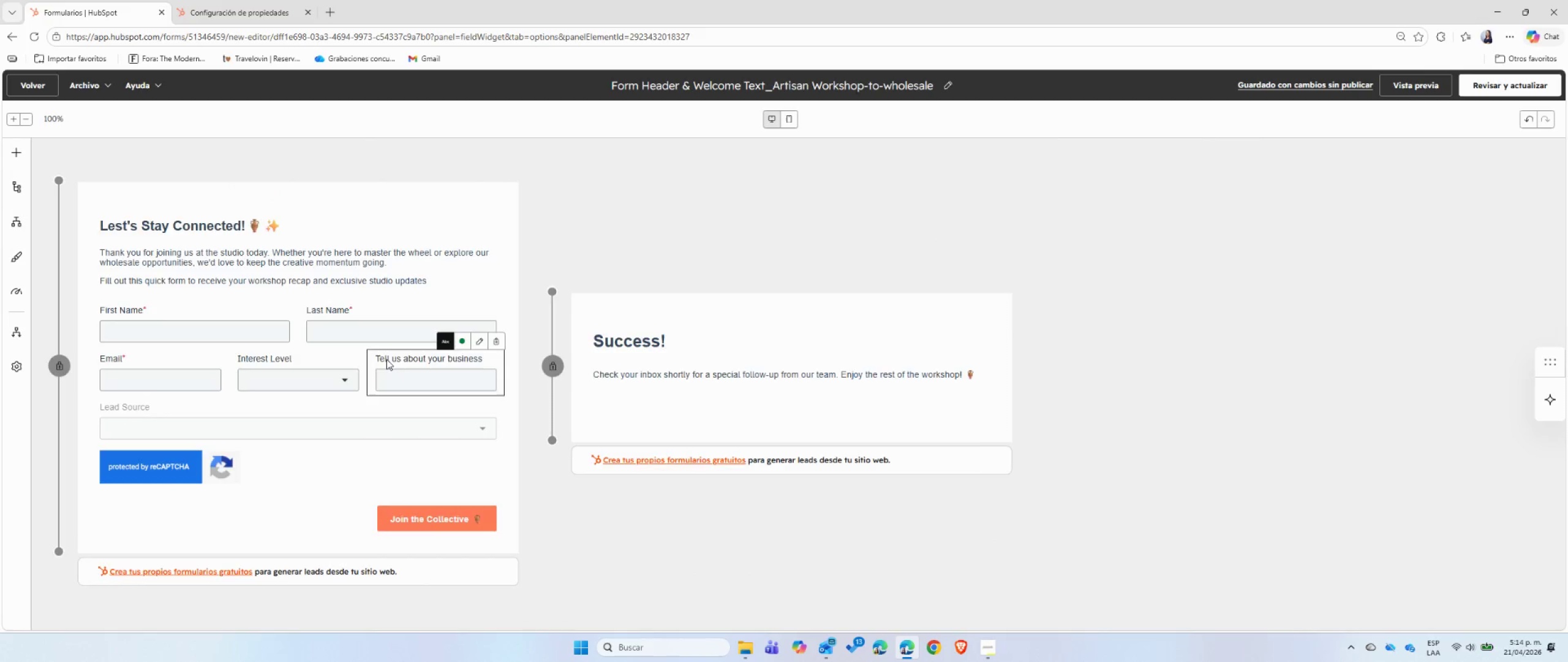 
left_click([386, 359])
 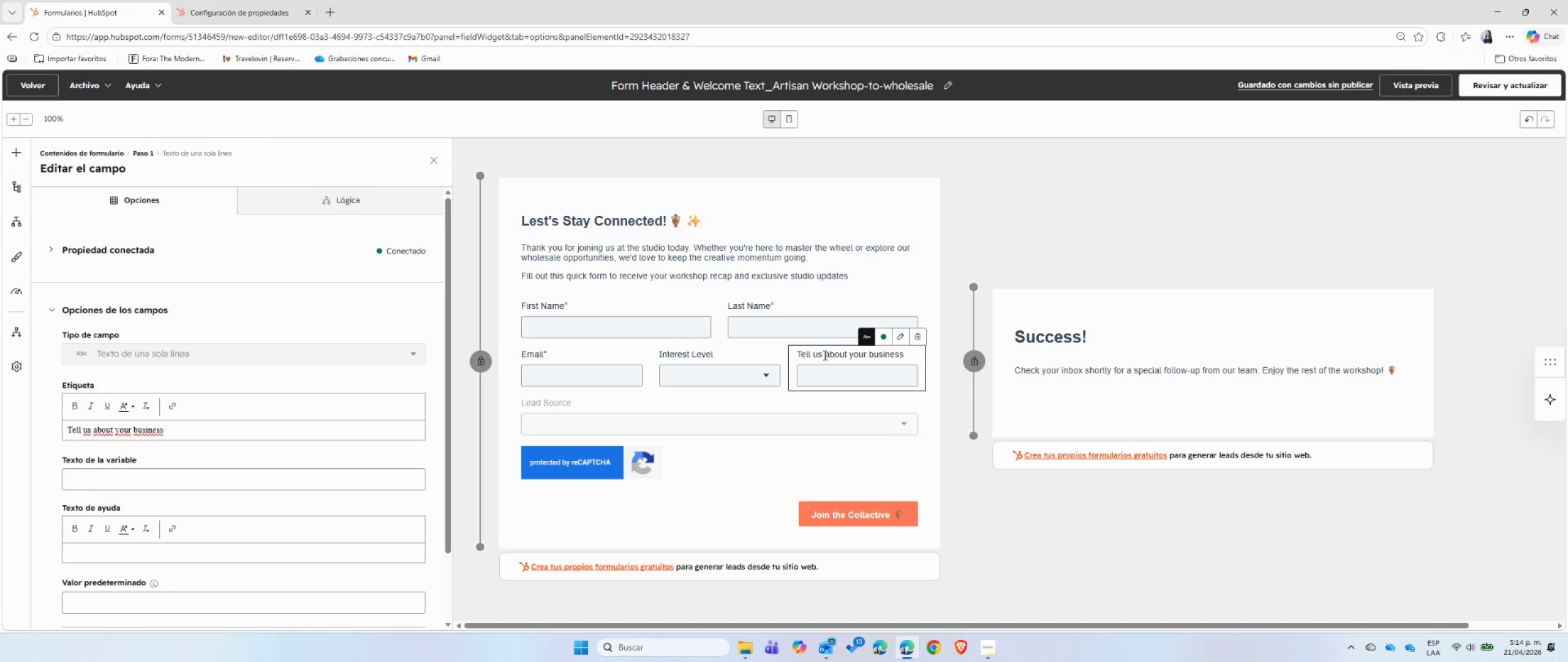 
left_click([960, 457])
 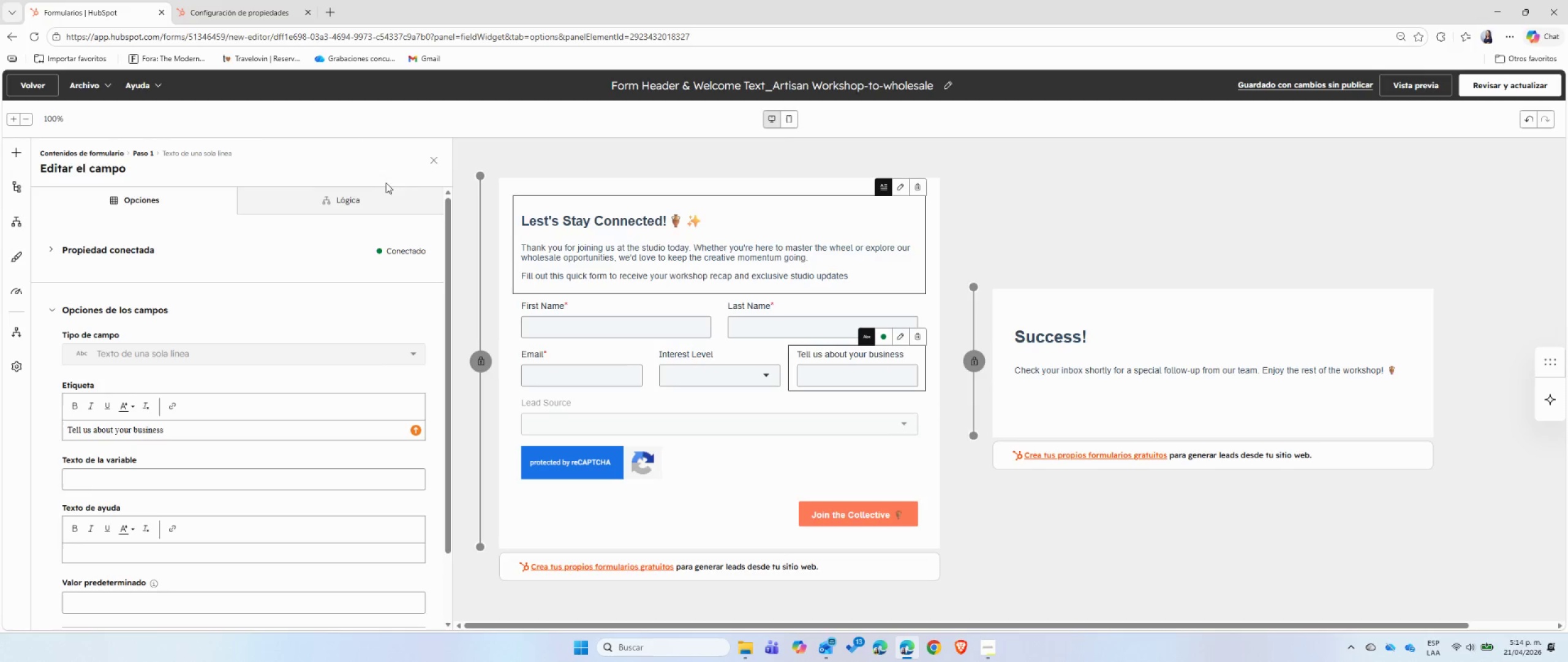 
left_click([435, 161])
 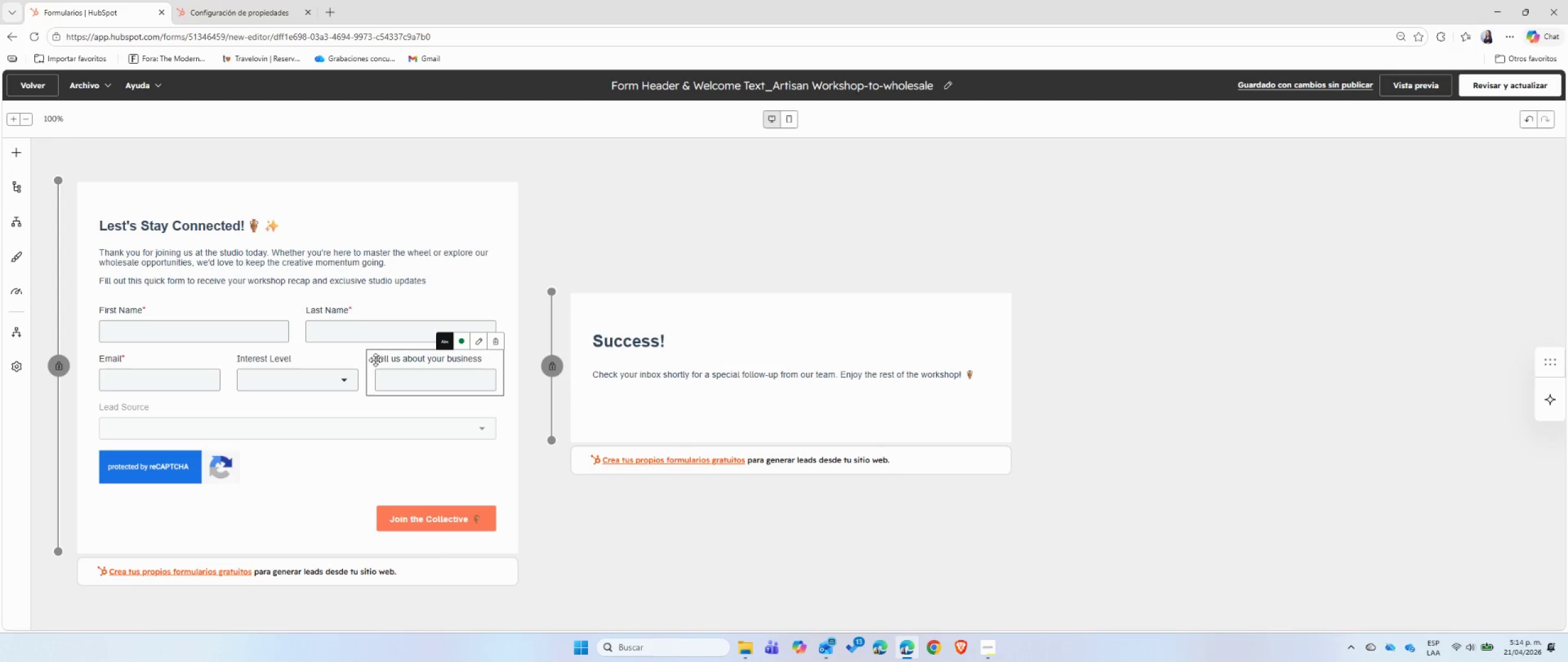 
left_click_drag(start_coordinate=[400, 358], to_coordinate=[433, 369])
 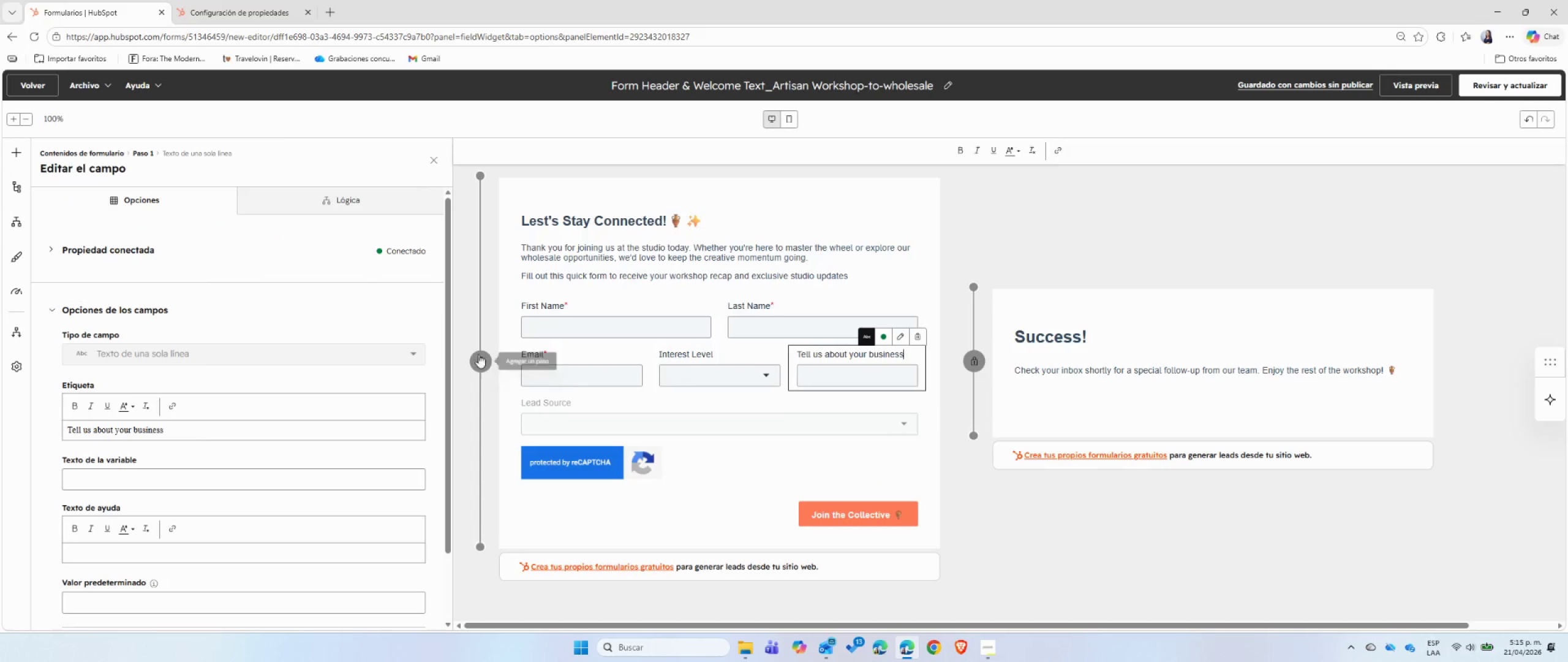 
left_click([435, 158])
 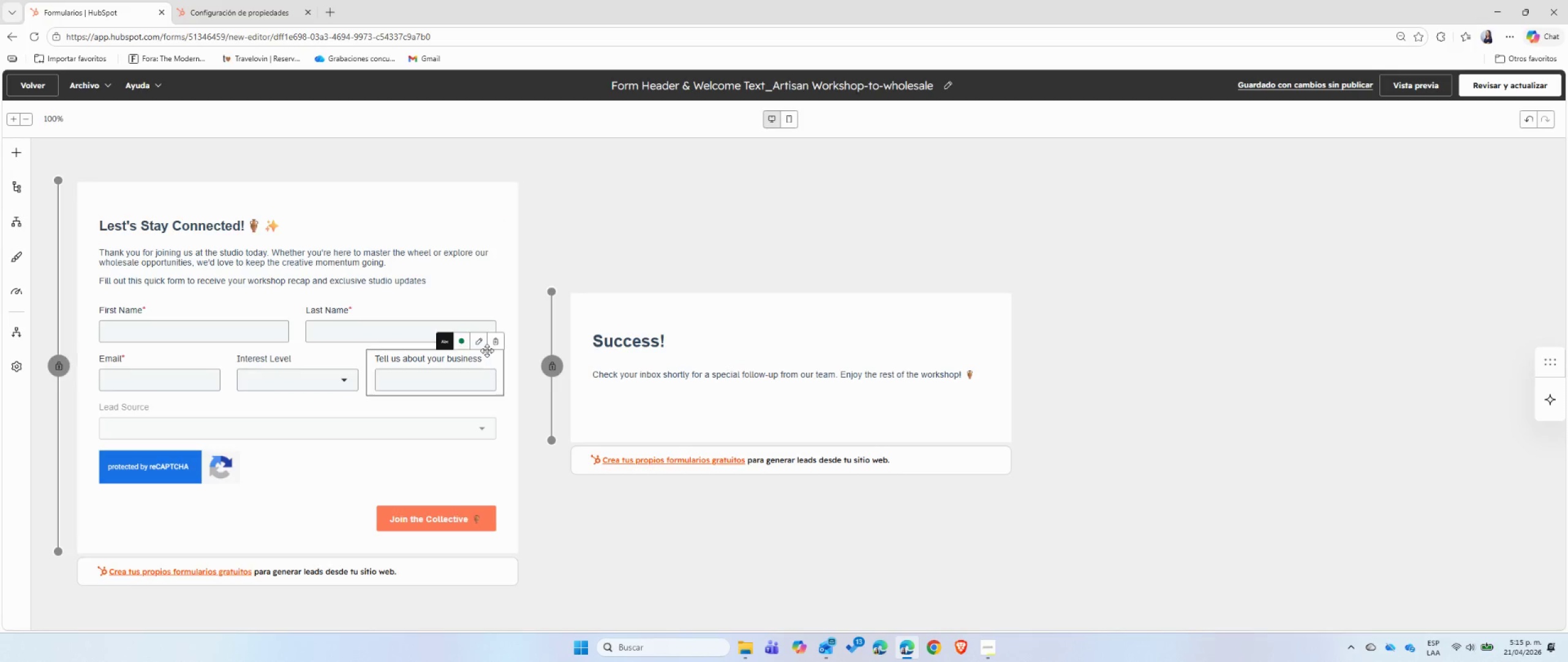 
left_click_drag(start_coordinate=[491, 357], to_coordinate=[311, 292])
 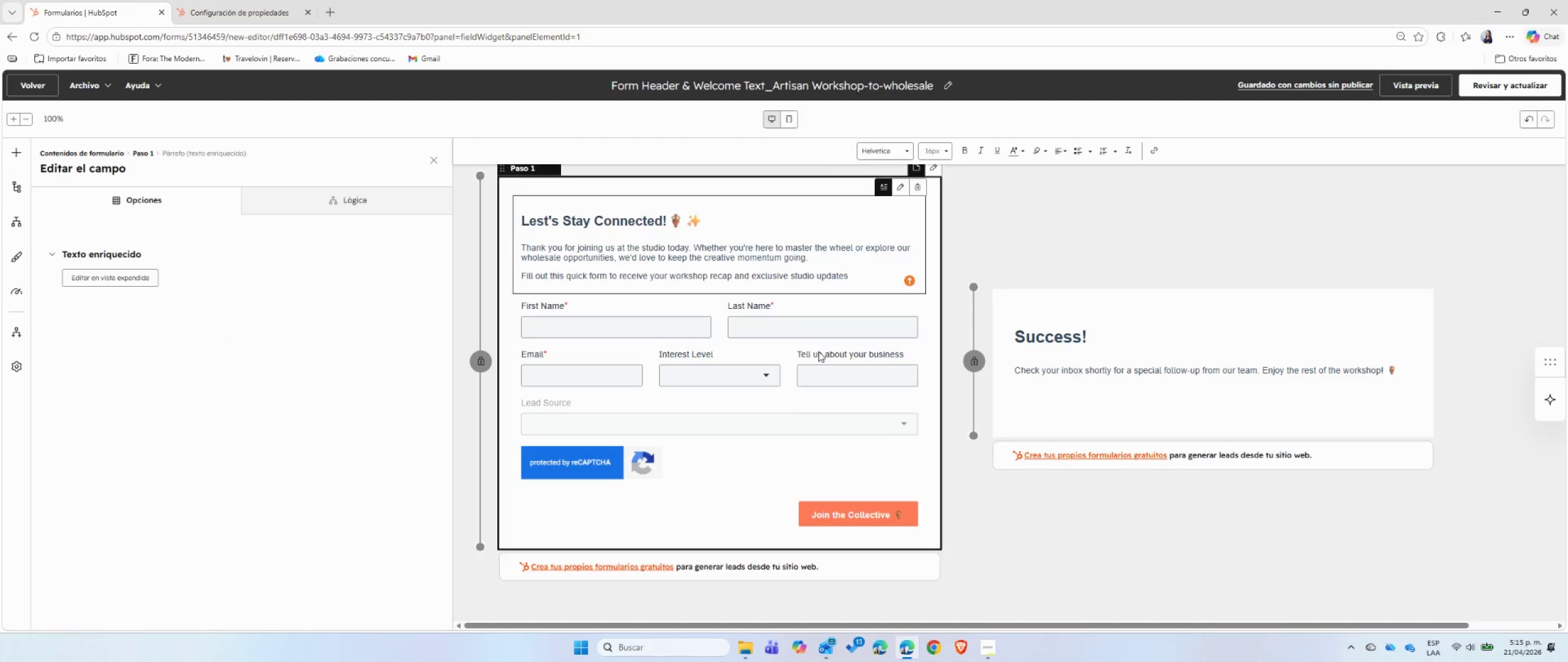 
left_click([816, 351])
 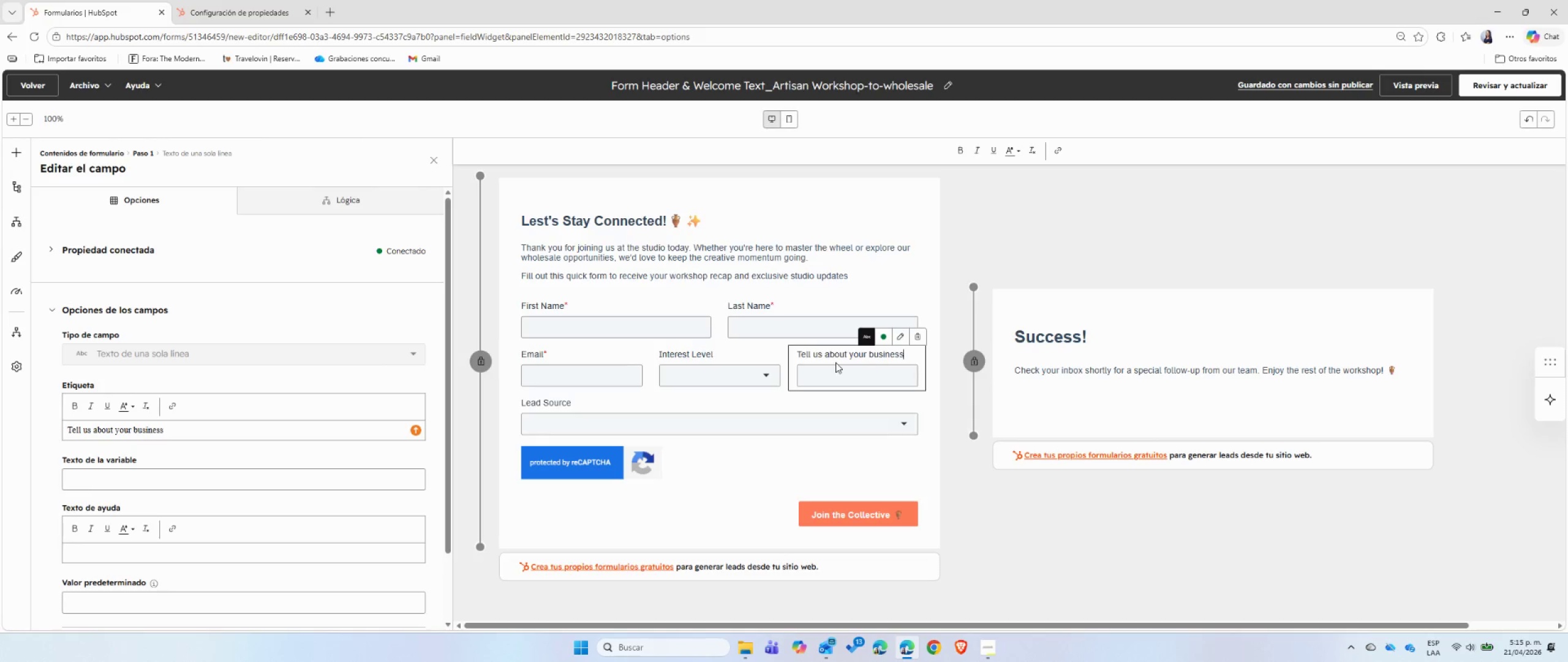 
left_click_drag(start_coordinate=[921, 387], to_coordinate=[824, 457])
 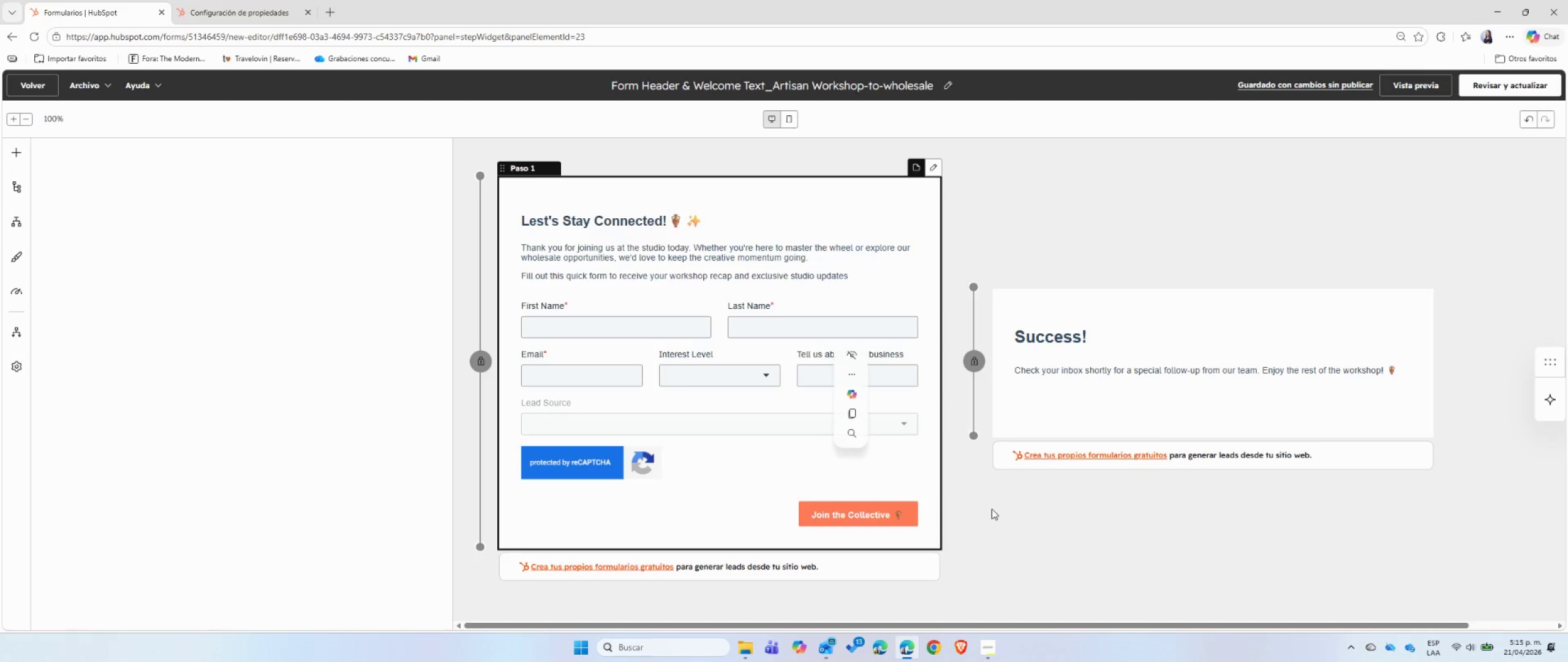 
left_click([992, 509])
 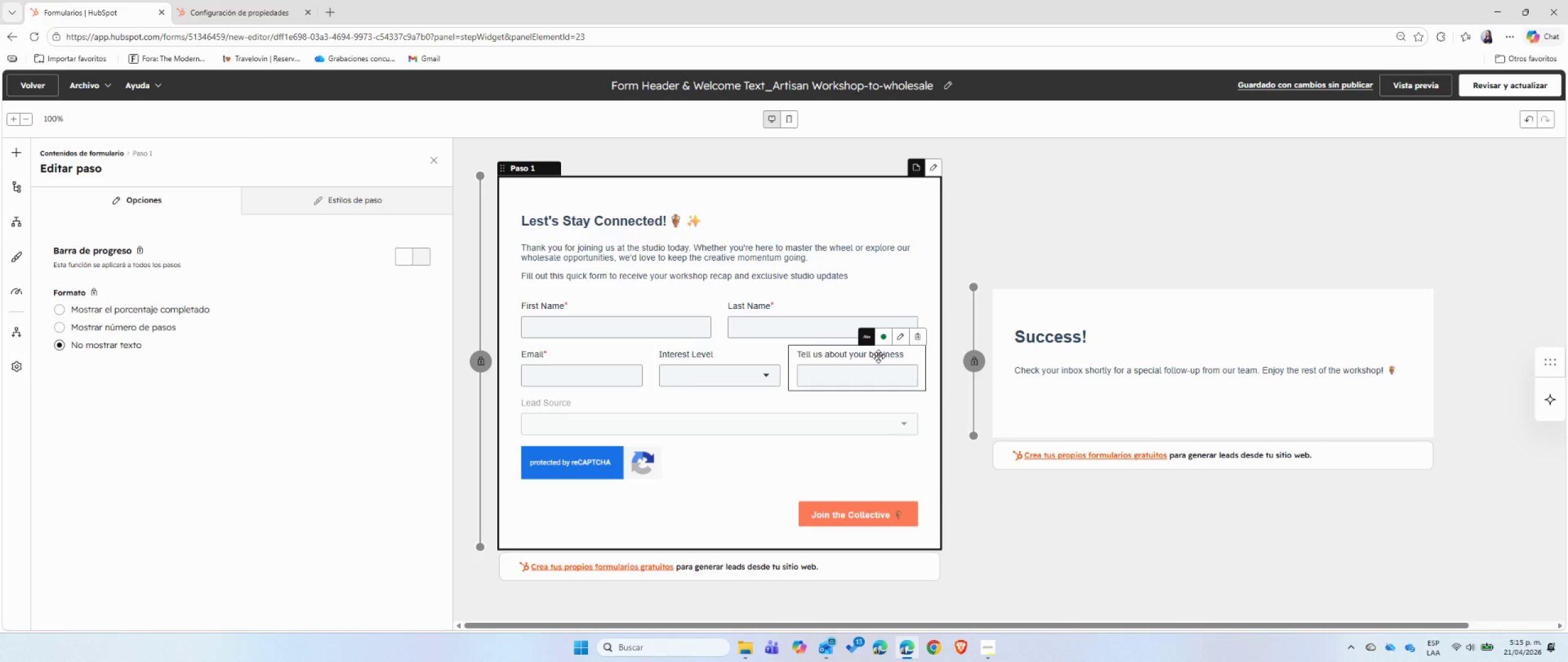 
left_click_drag(start_coordinate=[878, 356], to_coordinate=[781, 432])
 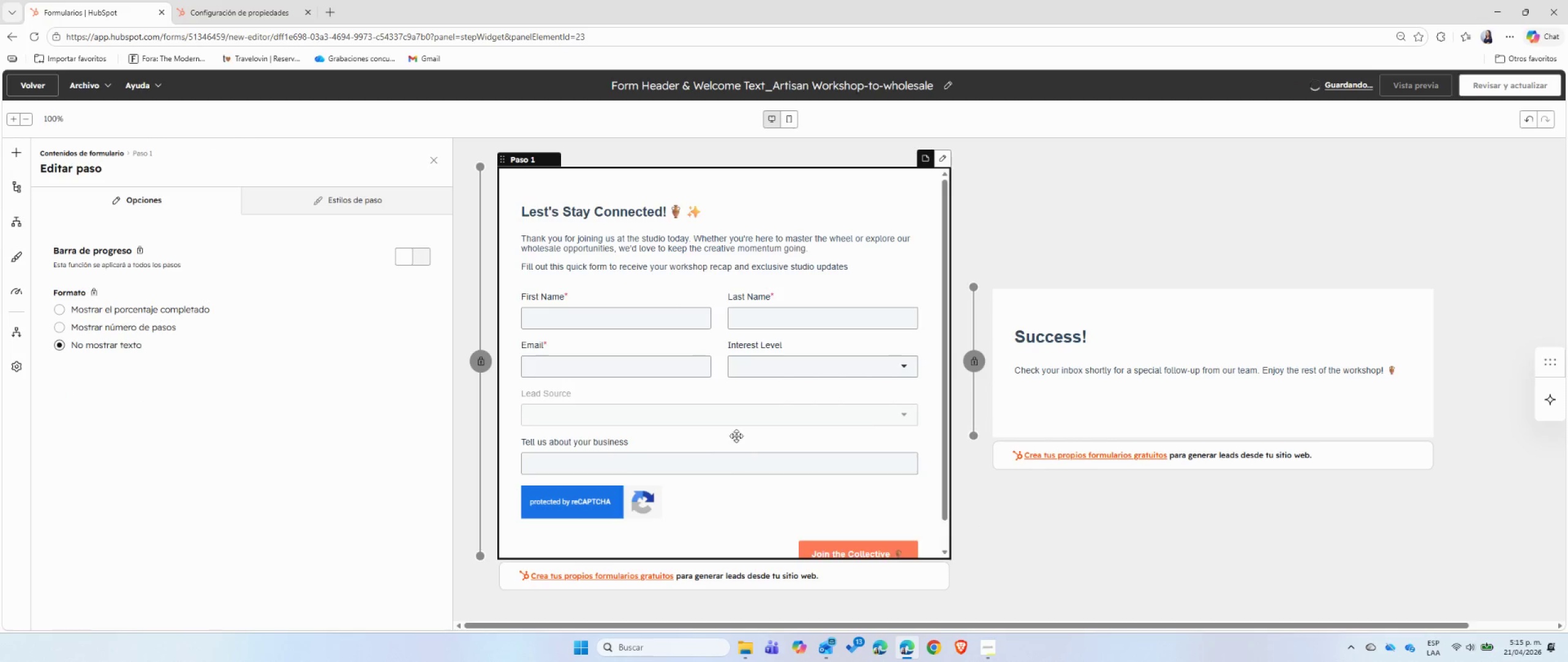 
left_click_drag(start_coordinate=[732, 444], to_coordinate=[732, 388])
 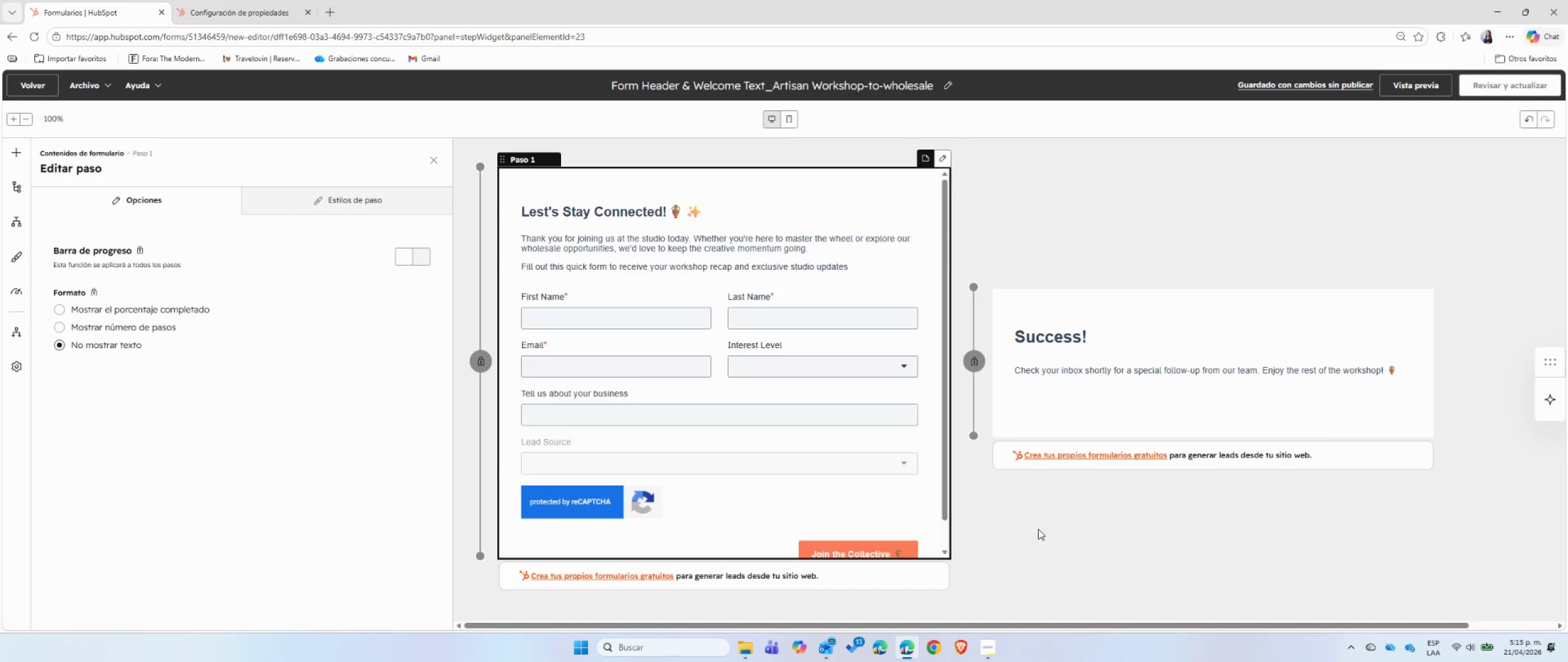 
left_click([1038, 529])
 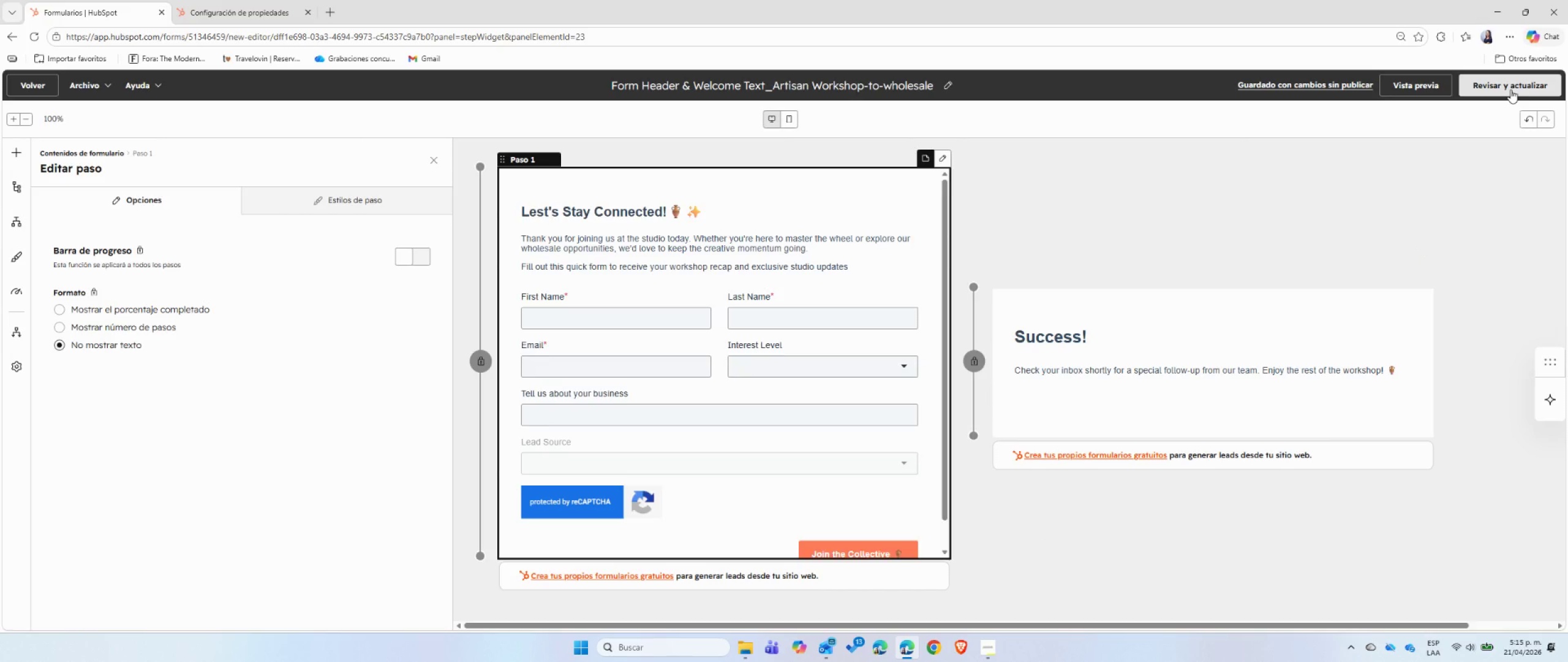 
left_click([1510, 89])
 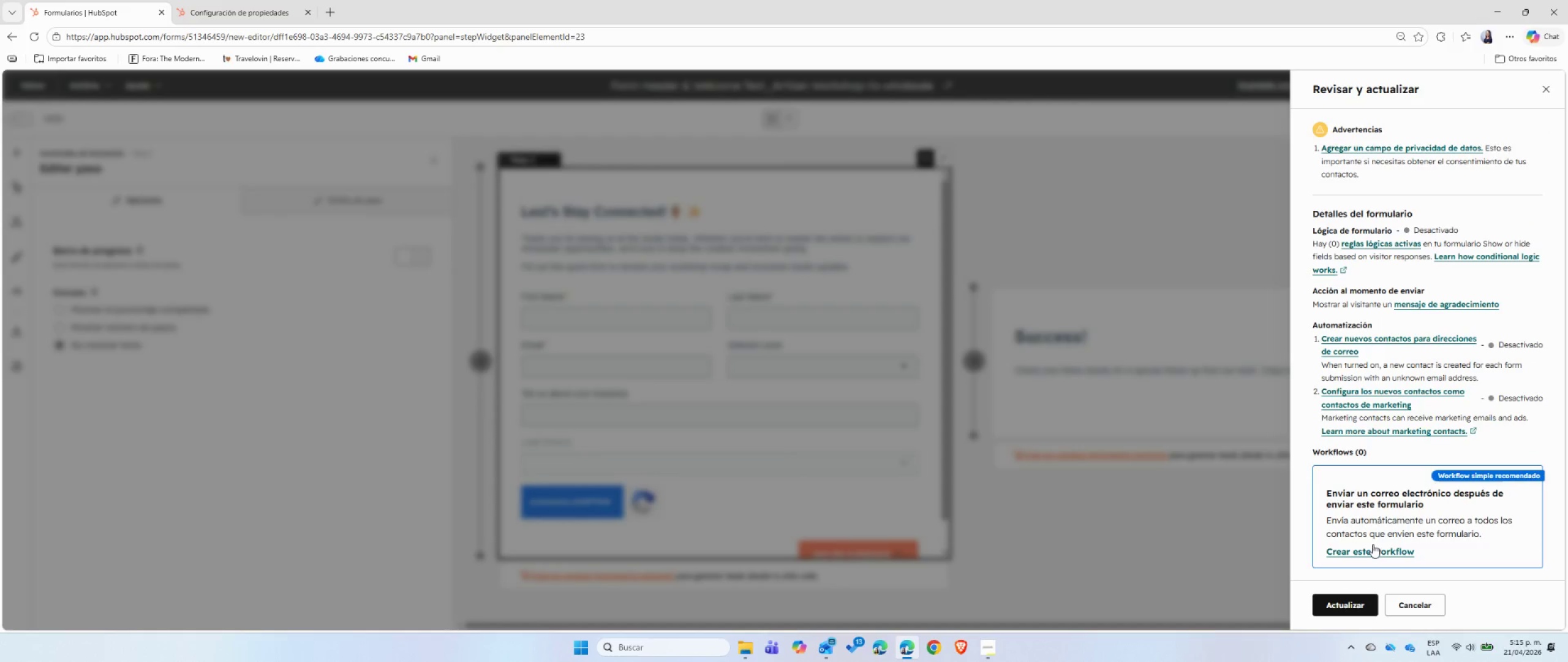 
left_click([1335, 609])
 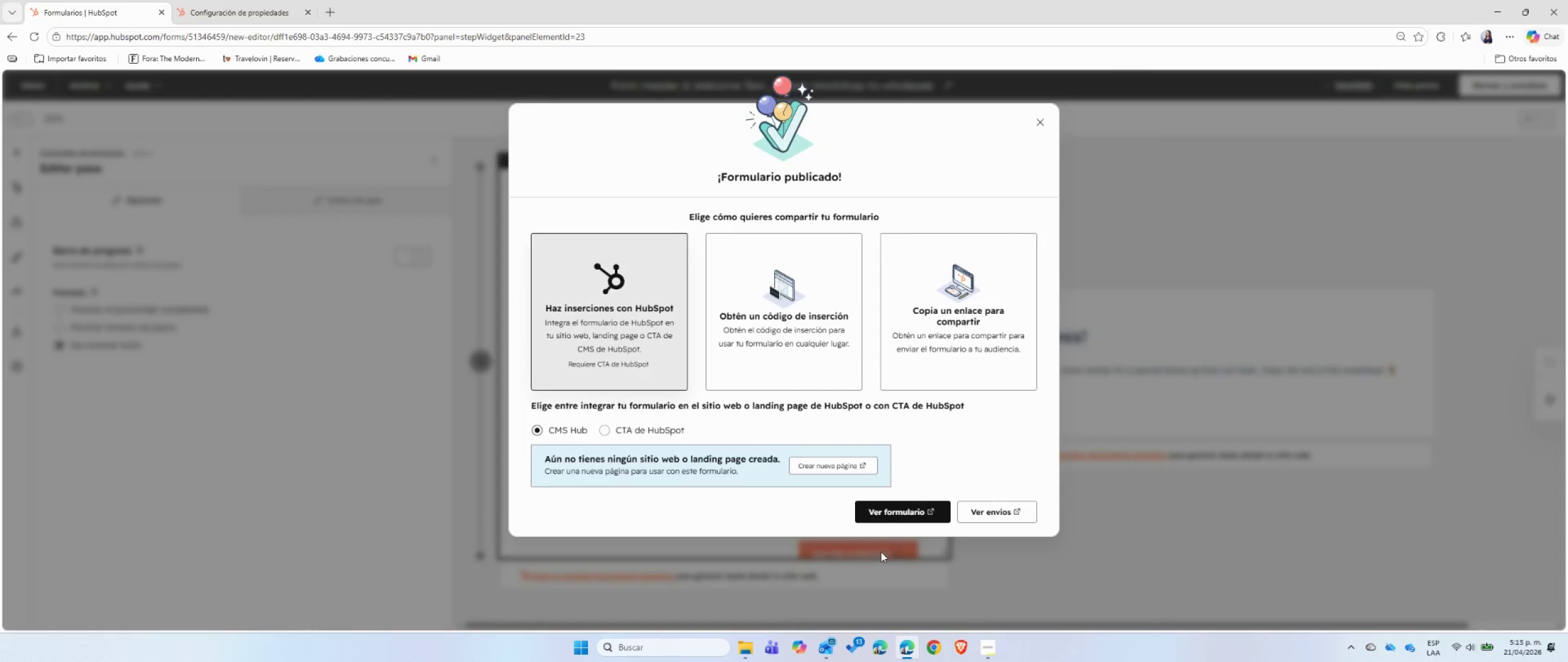 
left_click([1043, 120])
 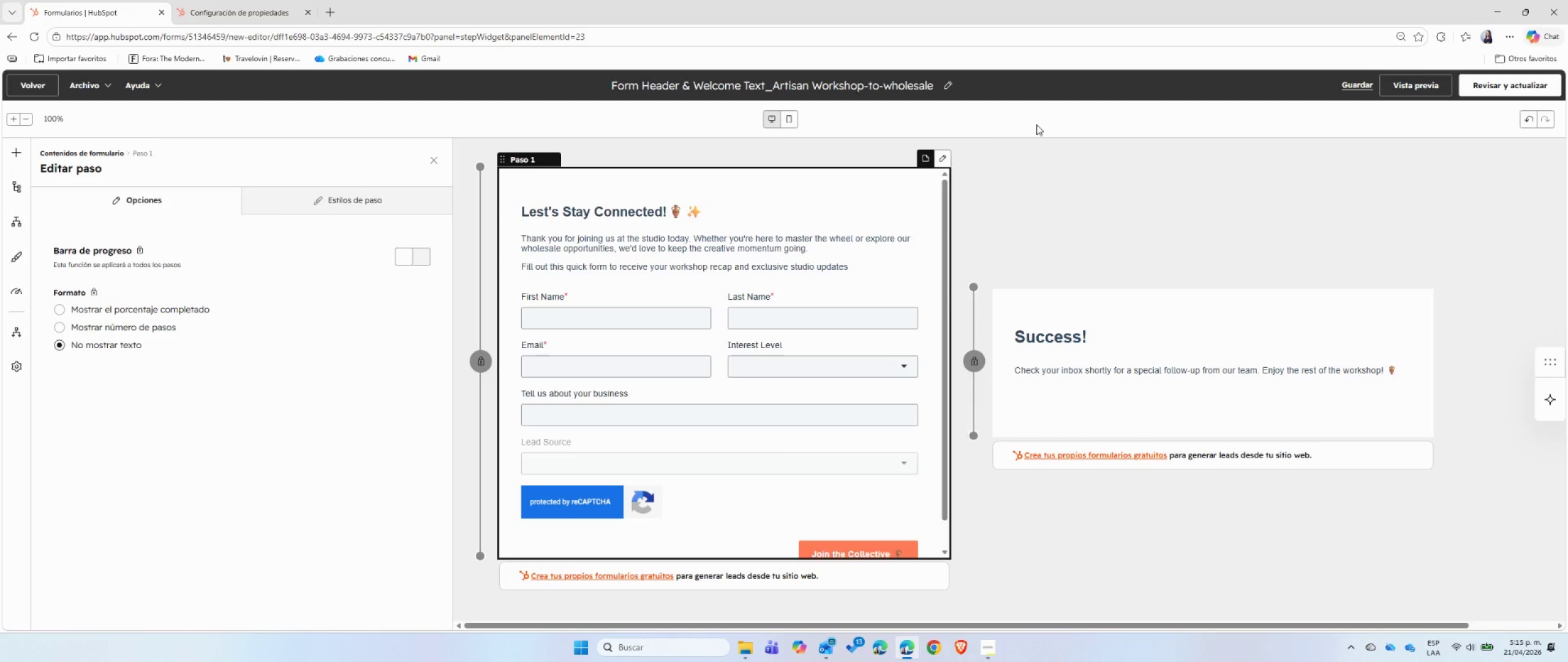 
wait(23.0)
 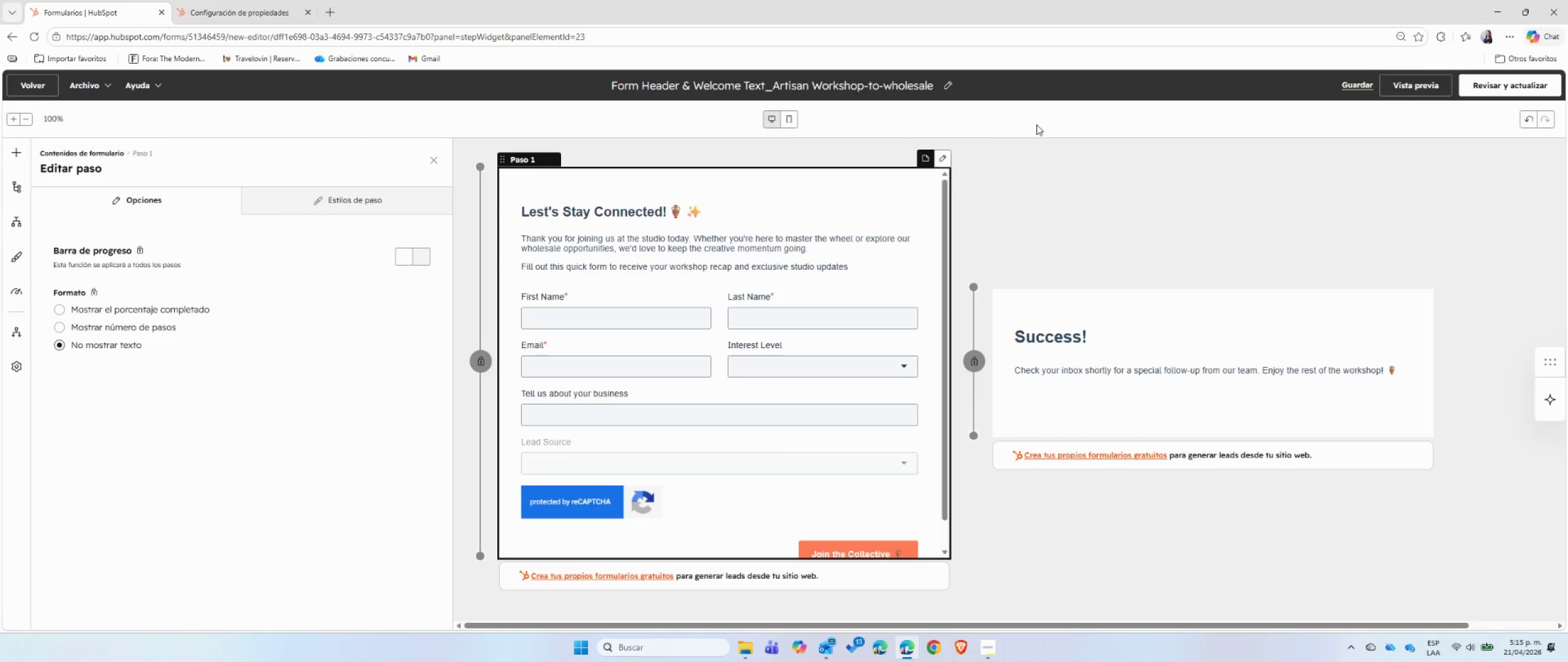 
left_click([35, 86])
 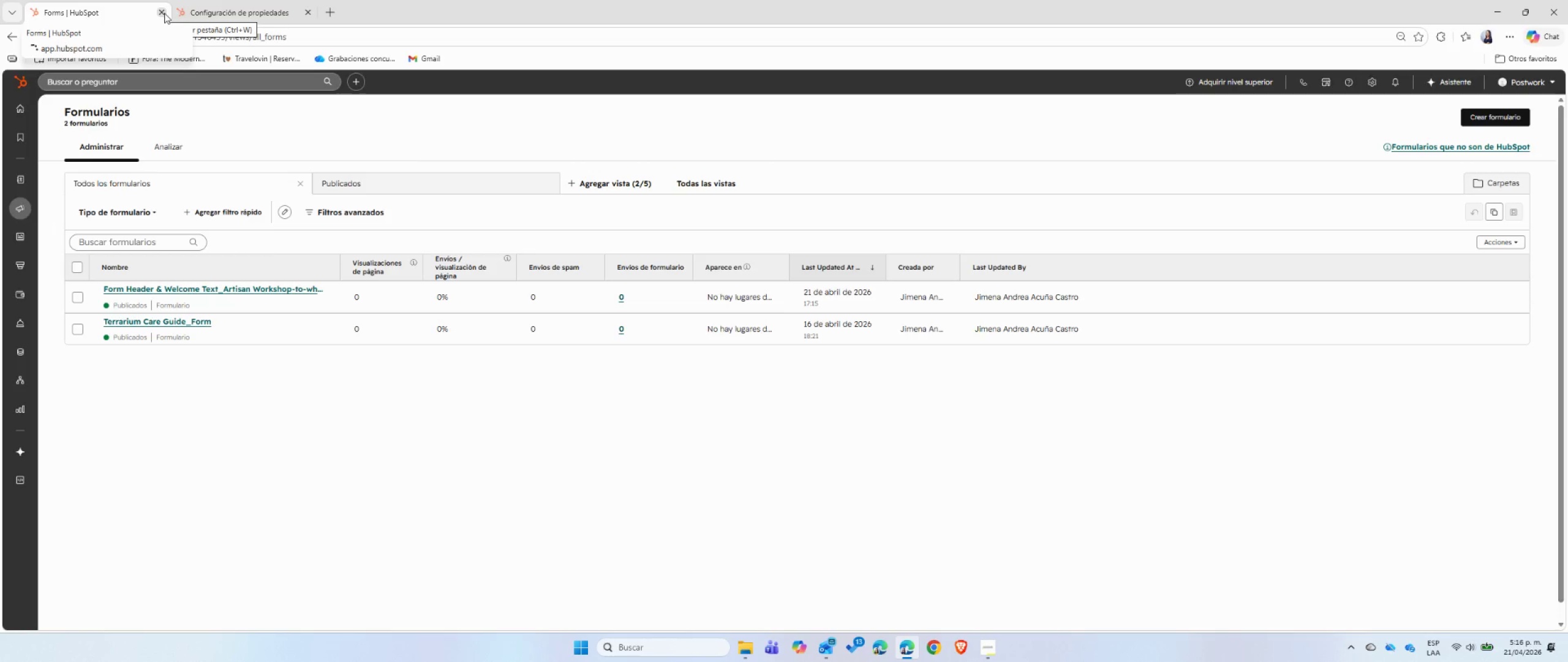 
wait(53.97)
 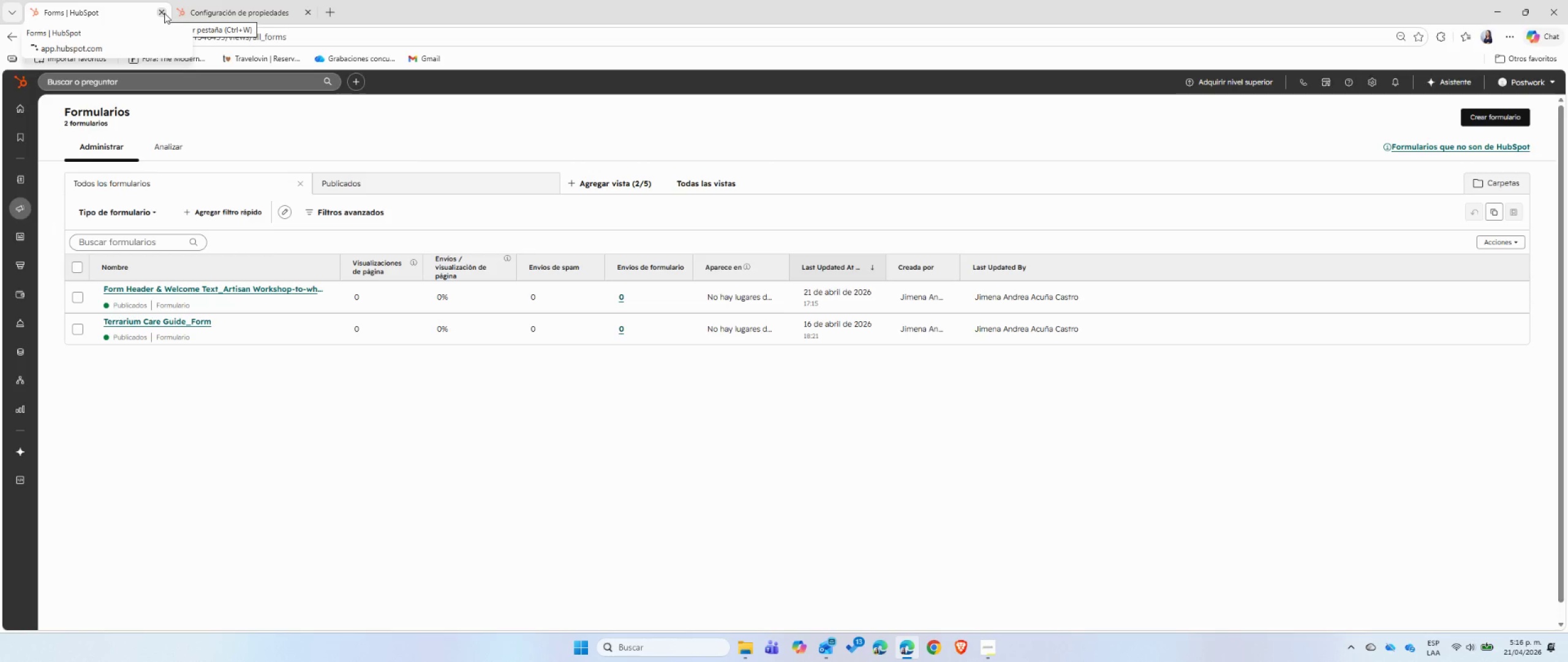 
left_click([328, 13])
 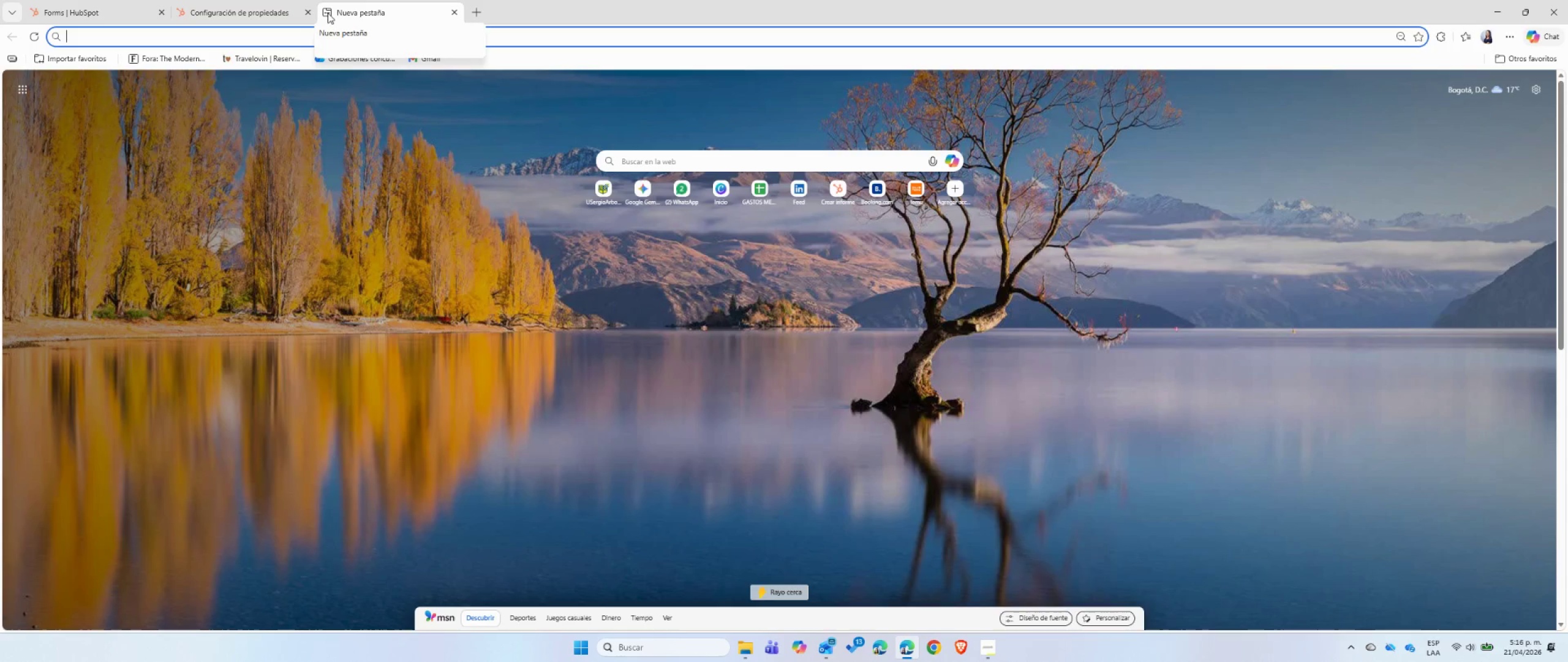 
type(Crear qr adobe)
 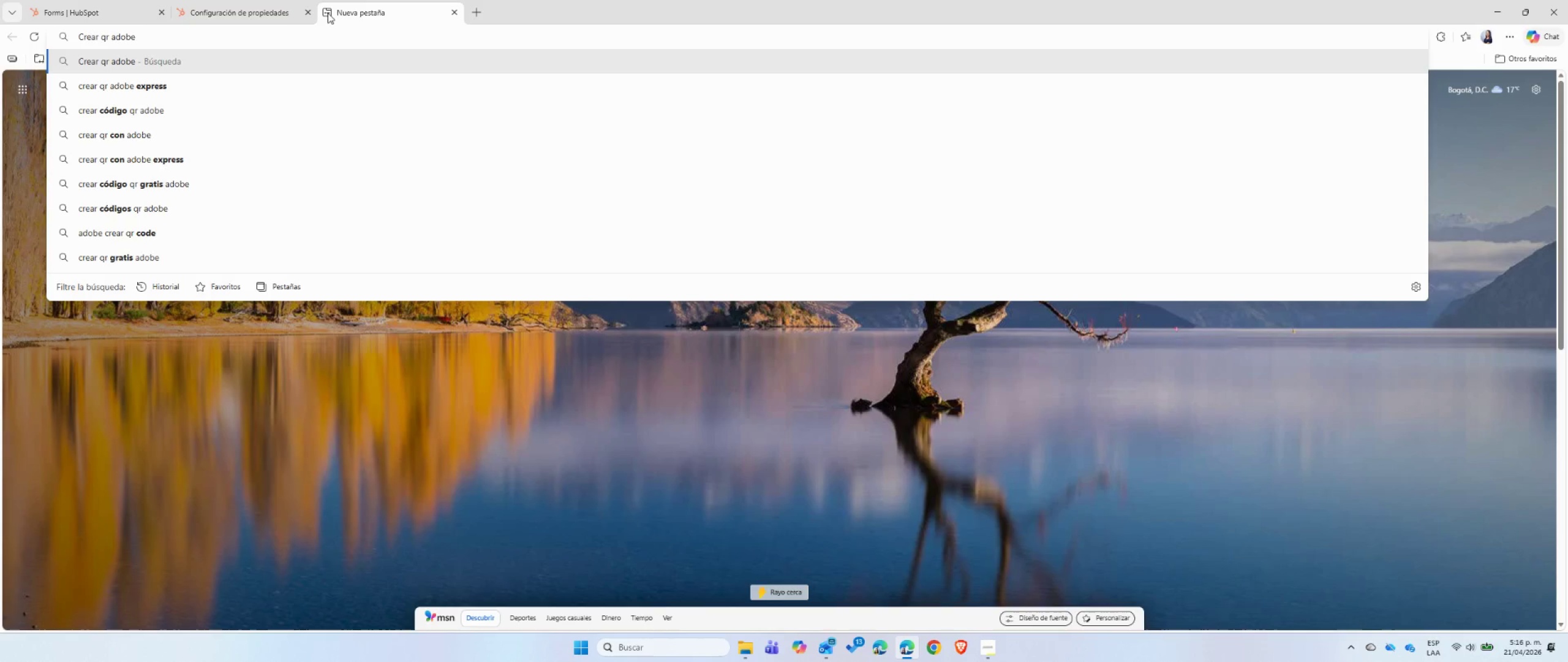 
key(Enter)
 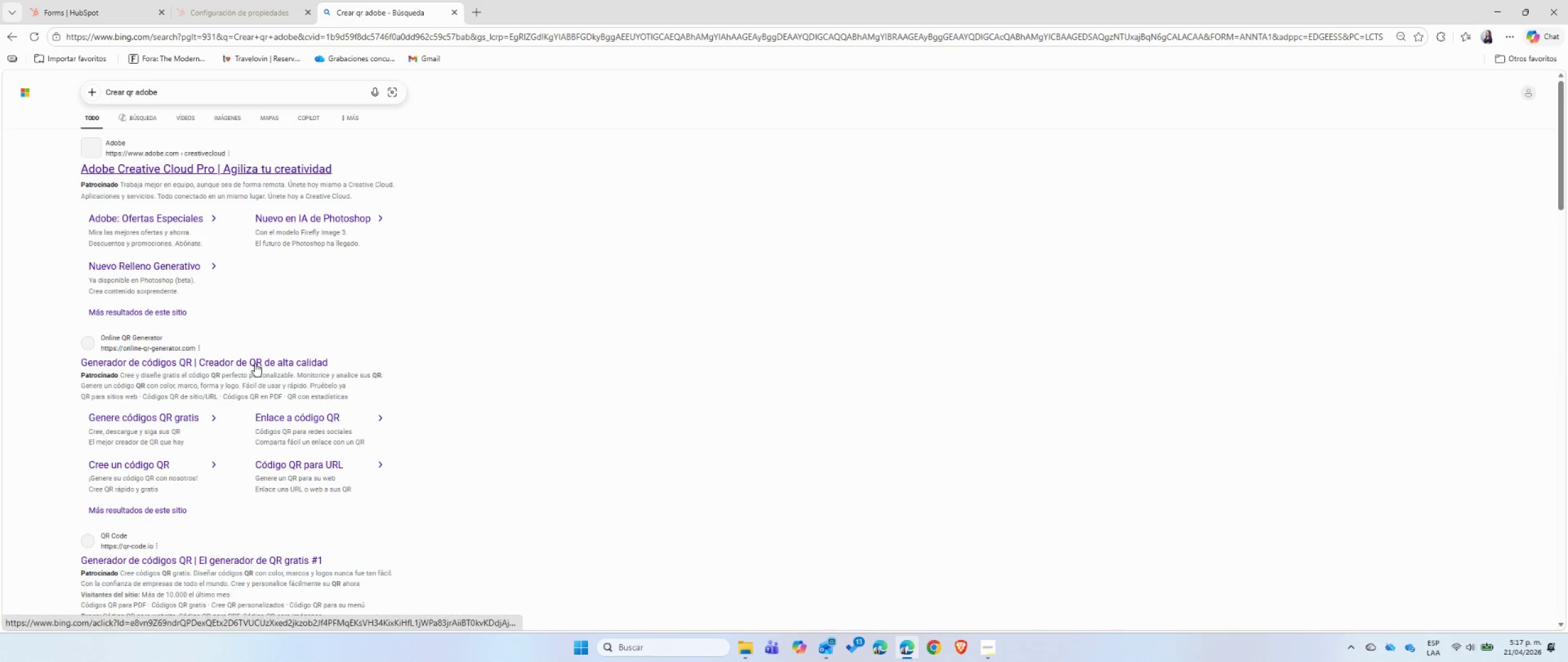 
wait(5.22)
 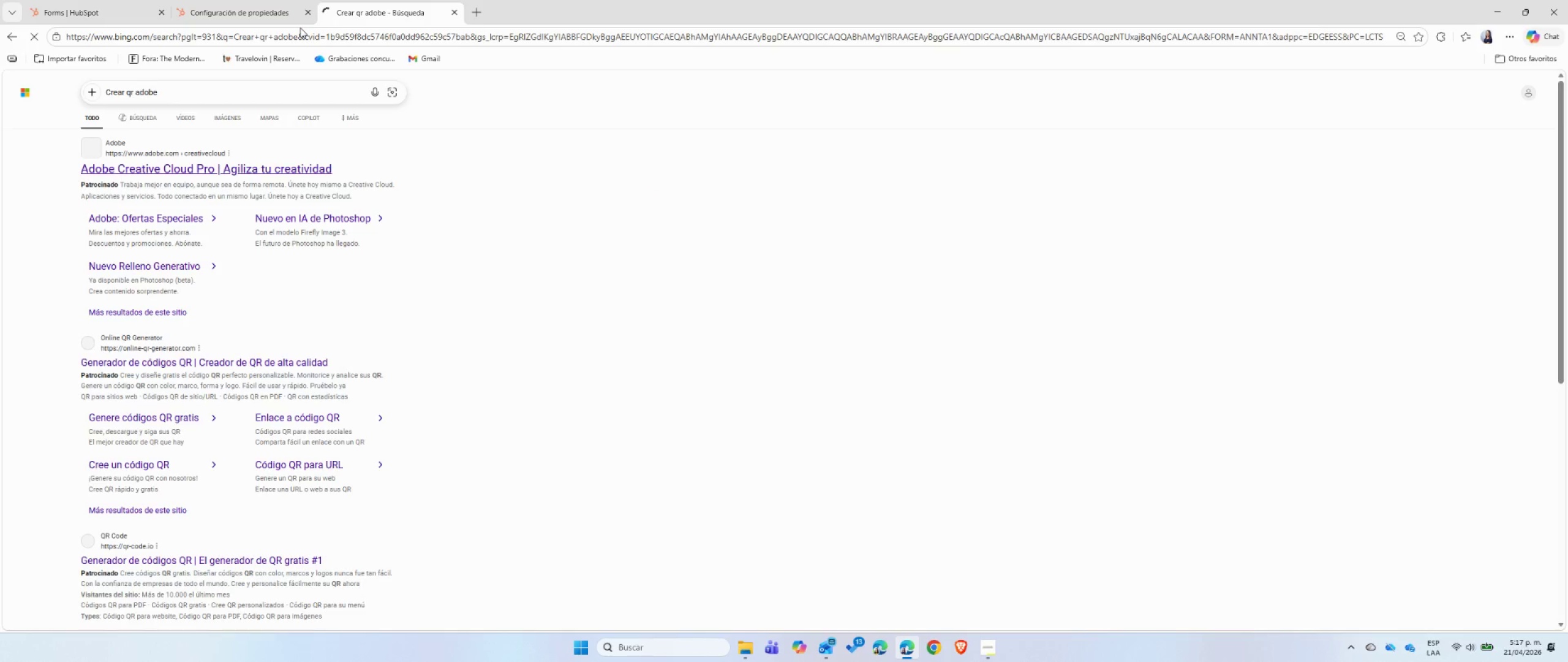 
left_click([255, 360])
 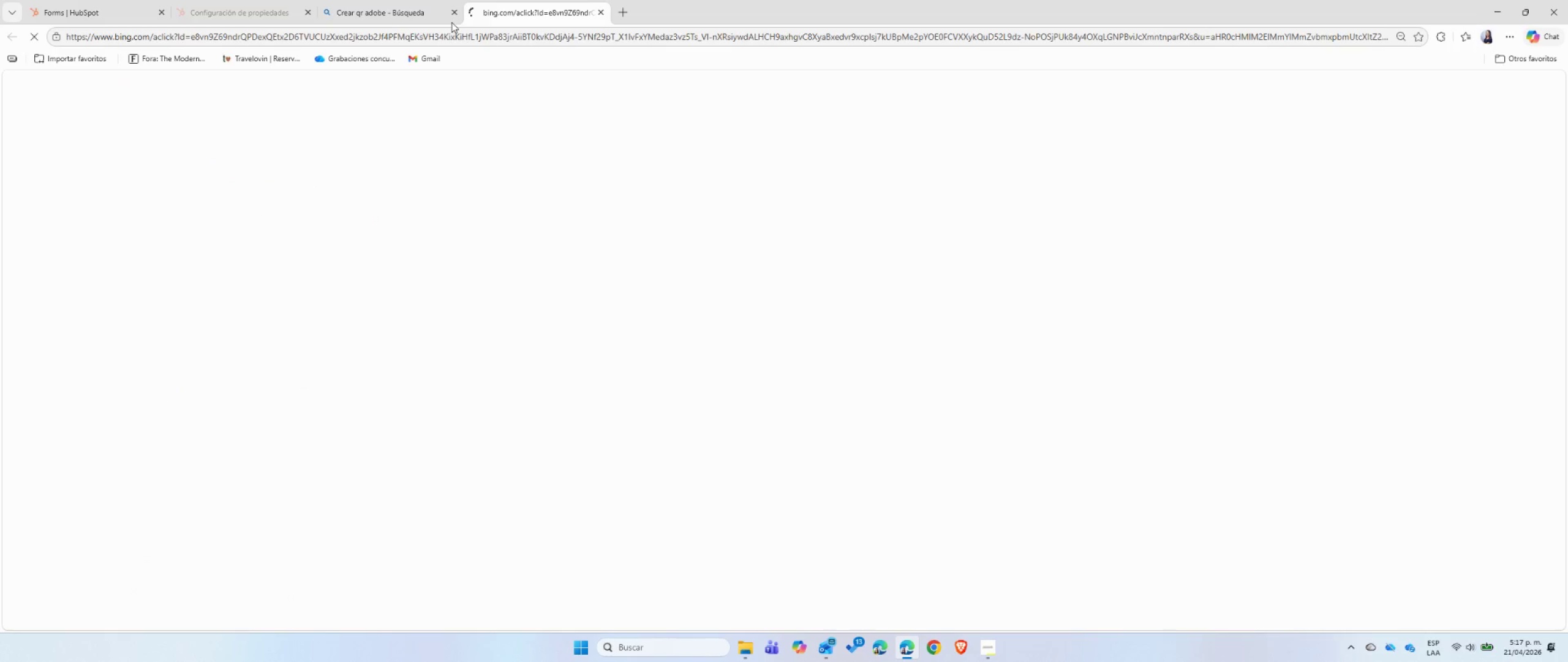 
left_click([453, 15])
 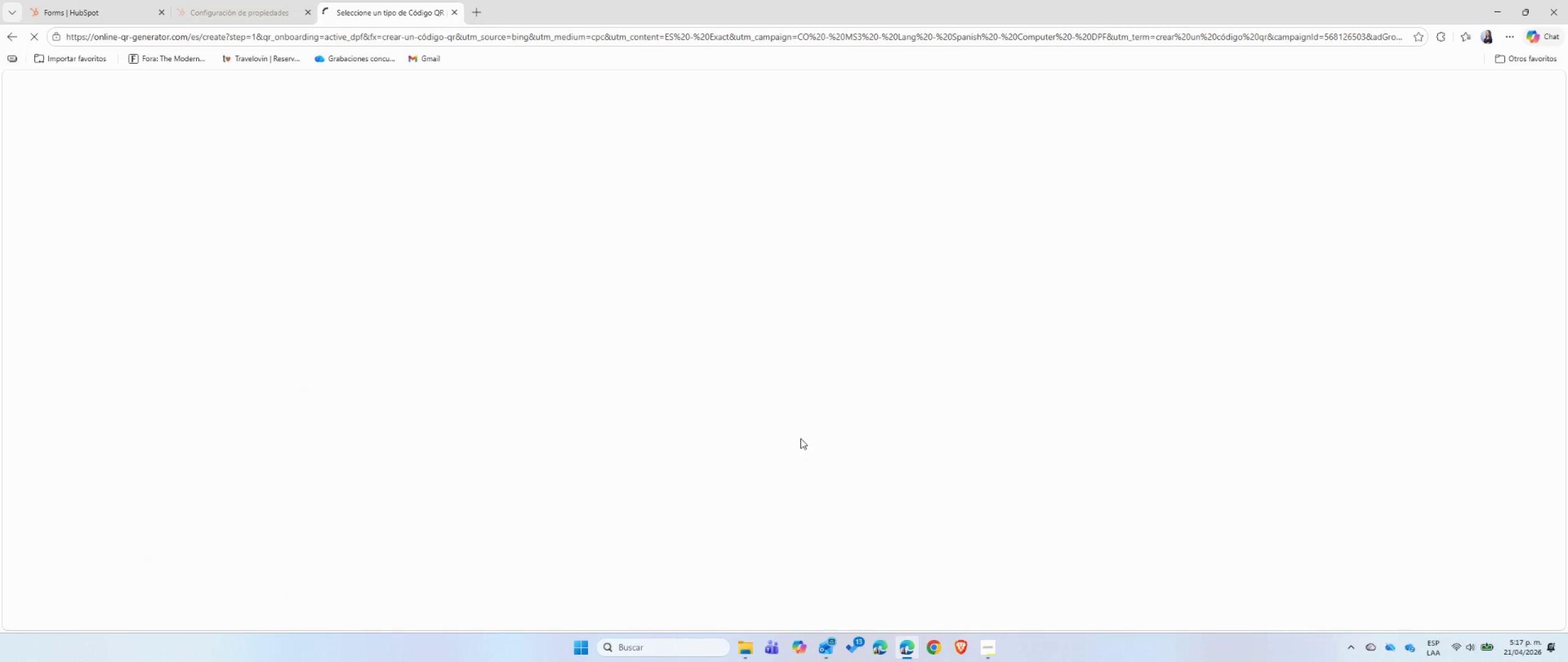 
mouse_move([788, 413])
 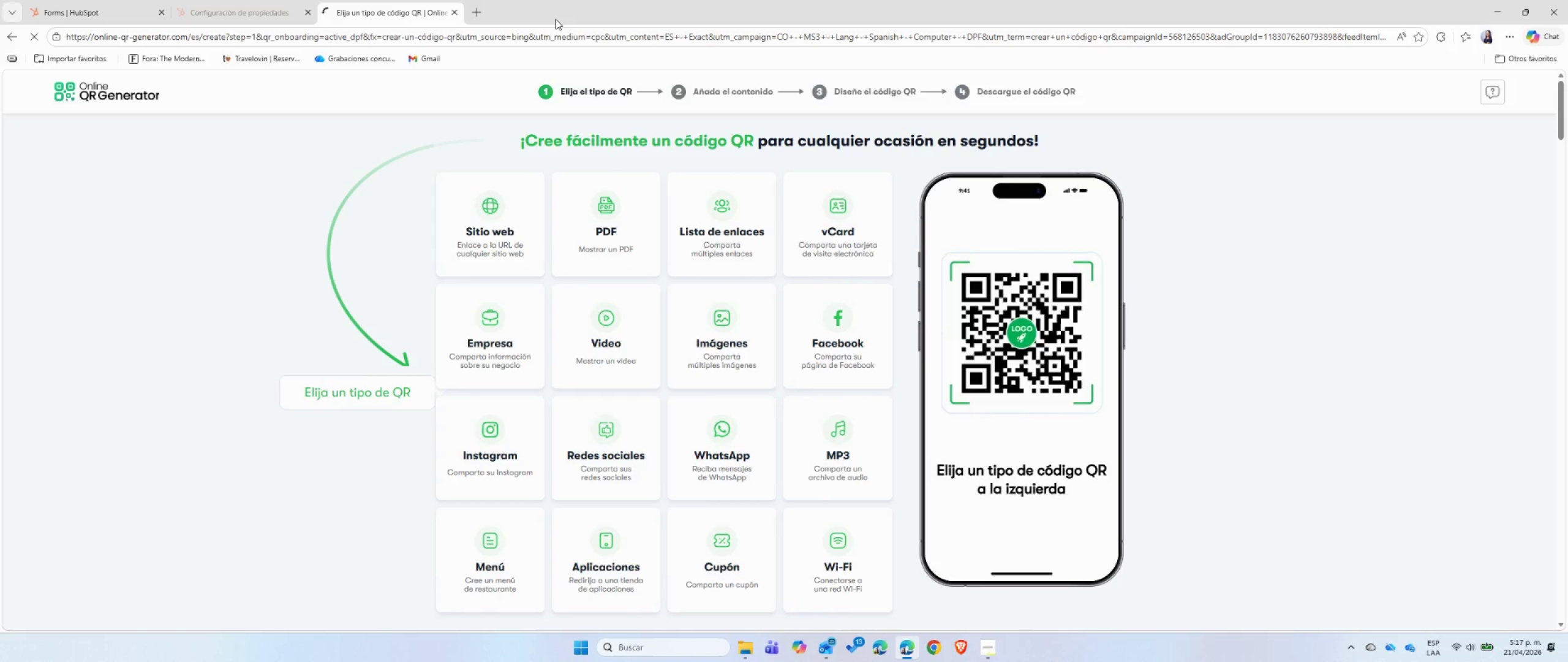 
left_click([436, 32])
 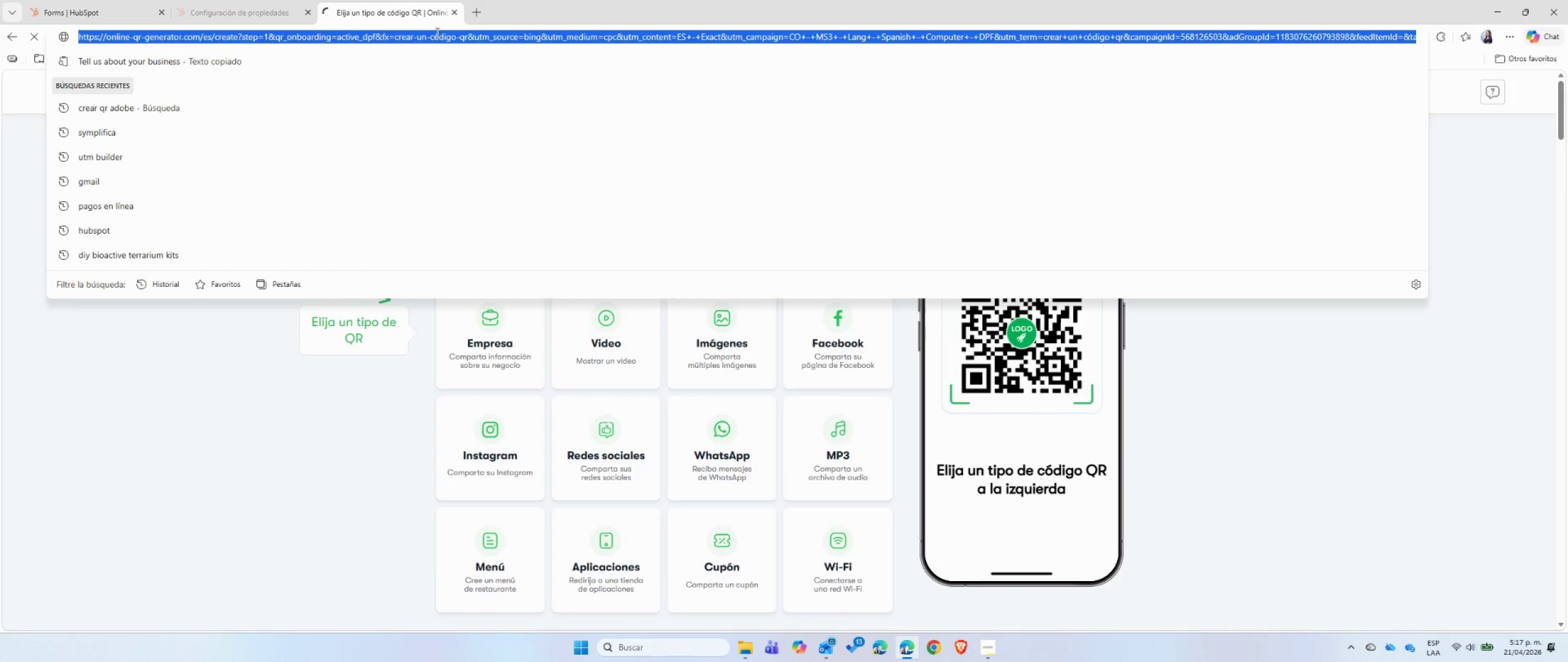 
type(qr adobe)
 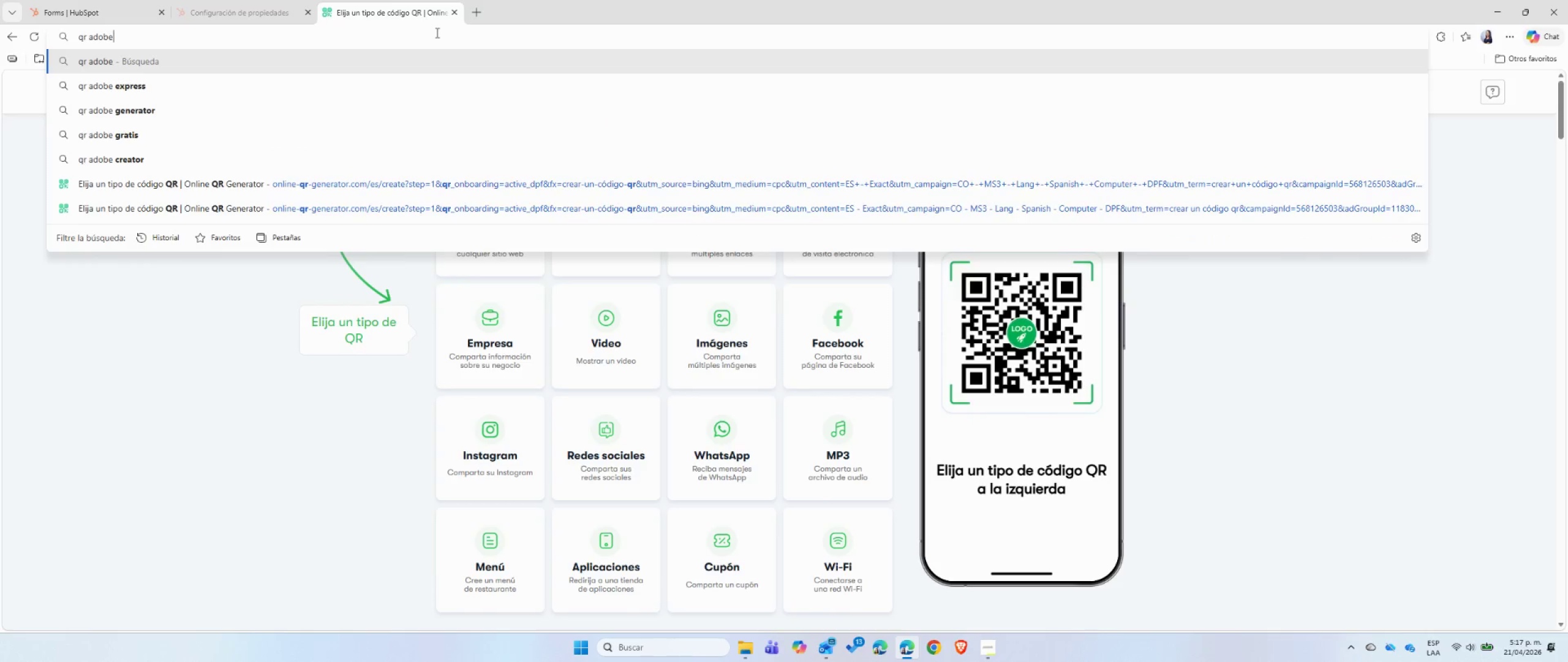 
key(Enter)
 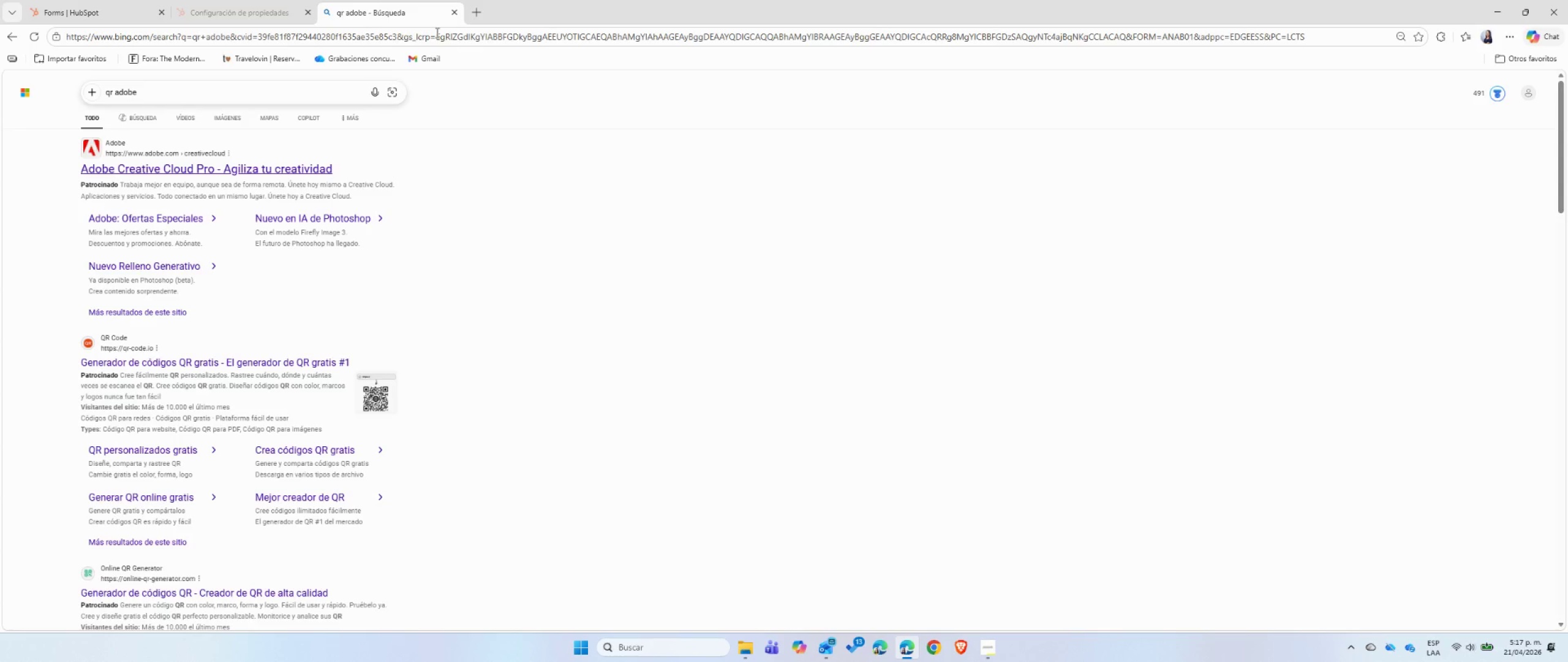 
wait(22.23)
 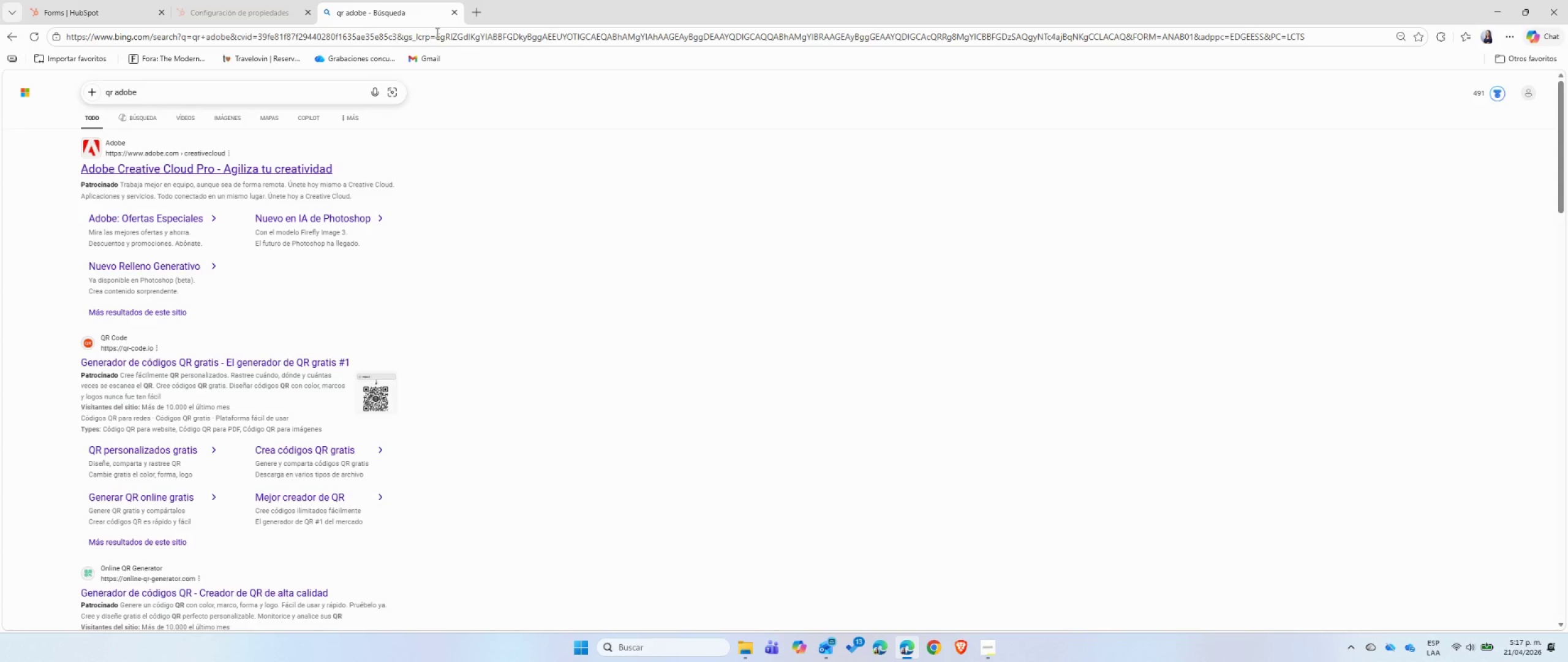 
scroll: coordinate [270, 411], scroll_direction: down, amount: 3.0
 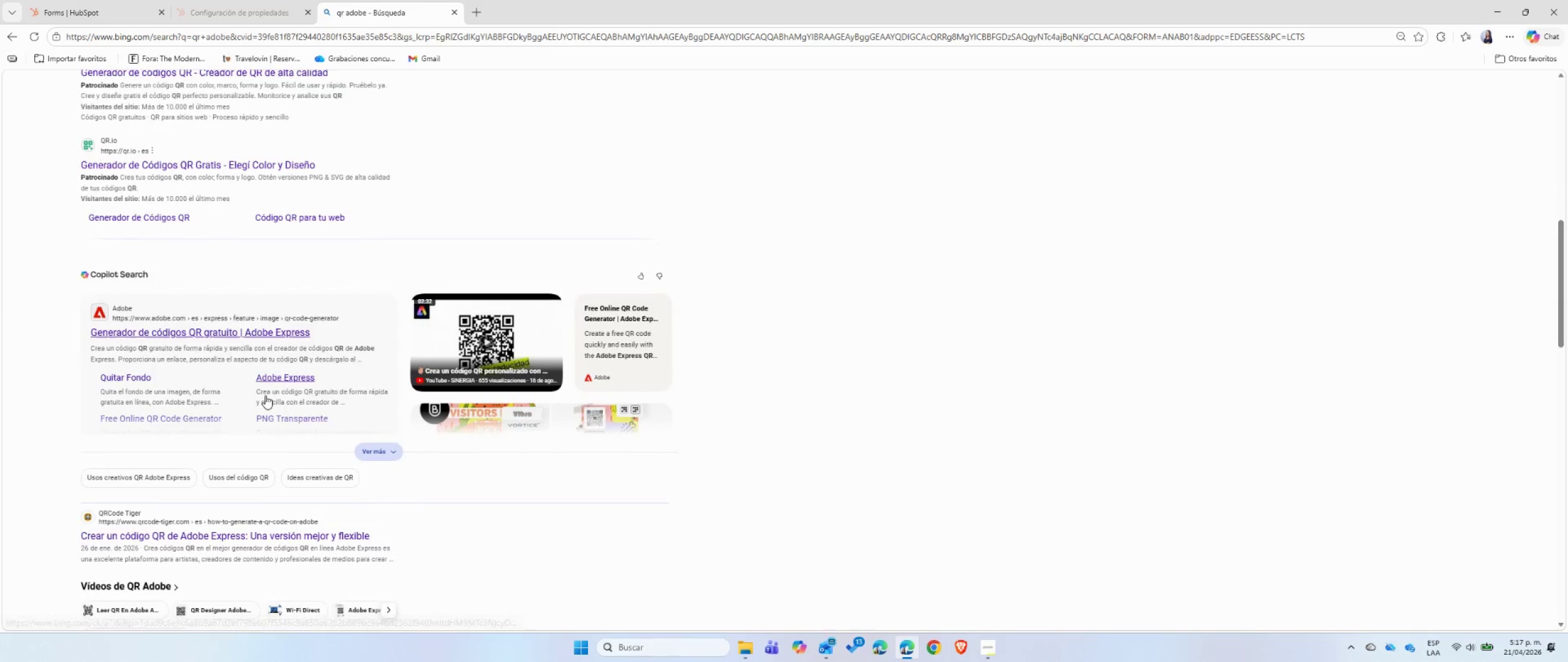 
left_click([208, 334])
 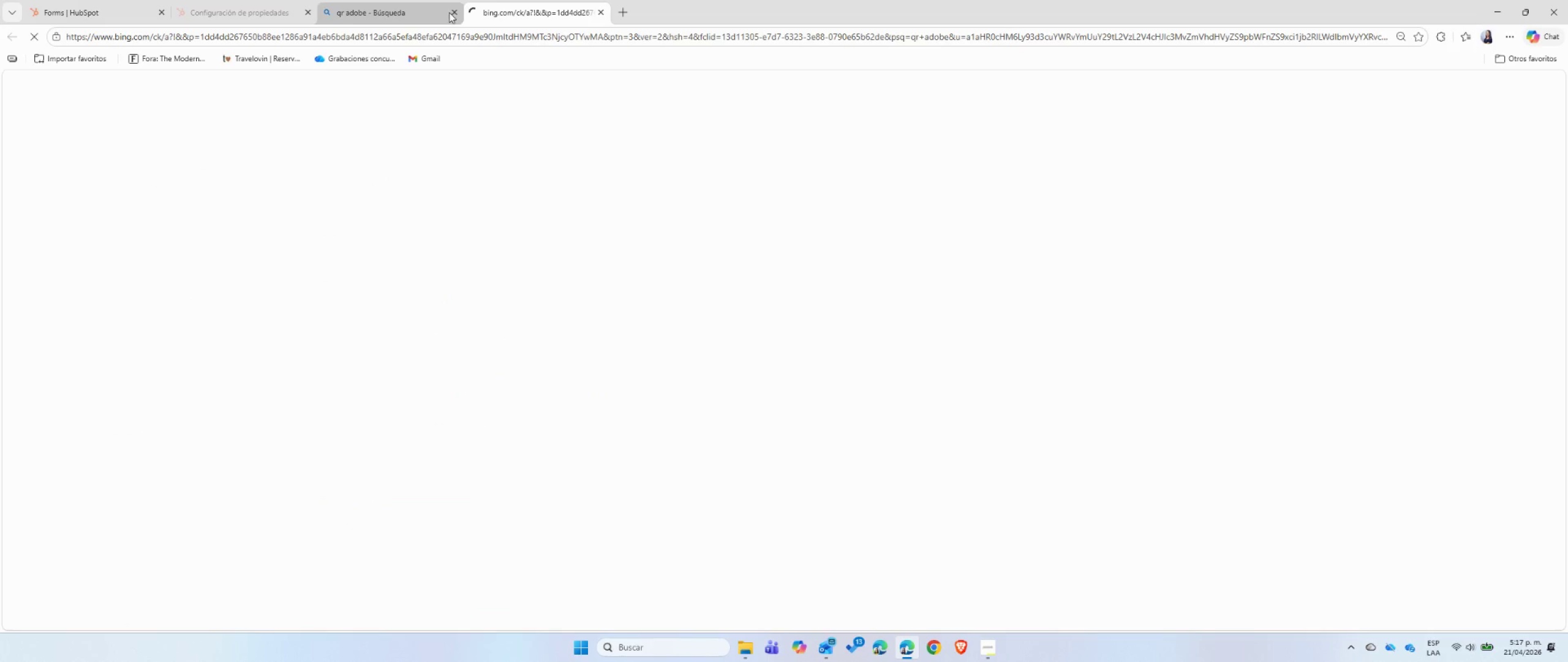 
left_click([454, 12])
 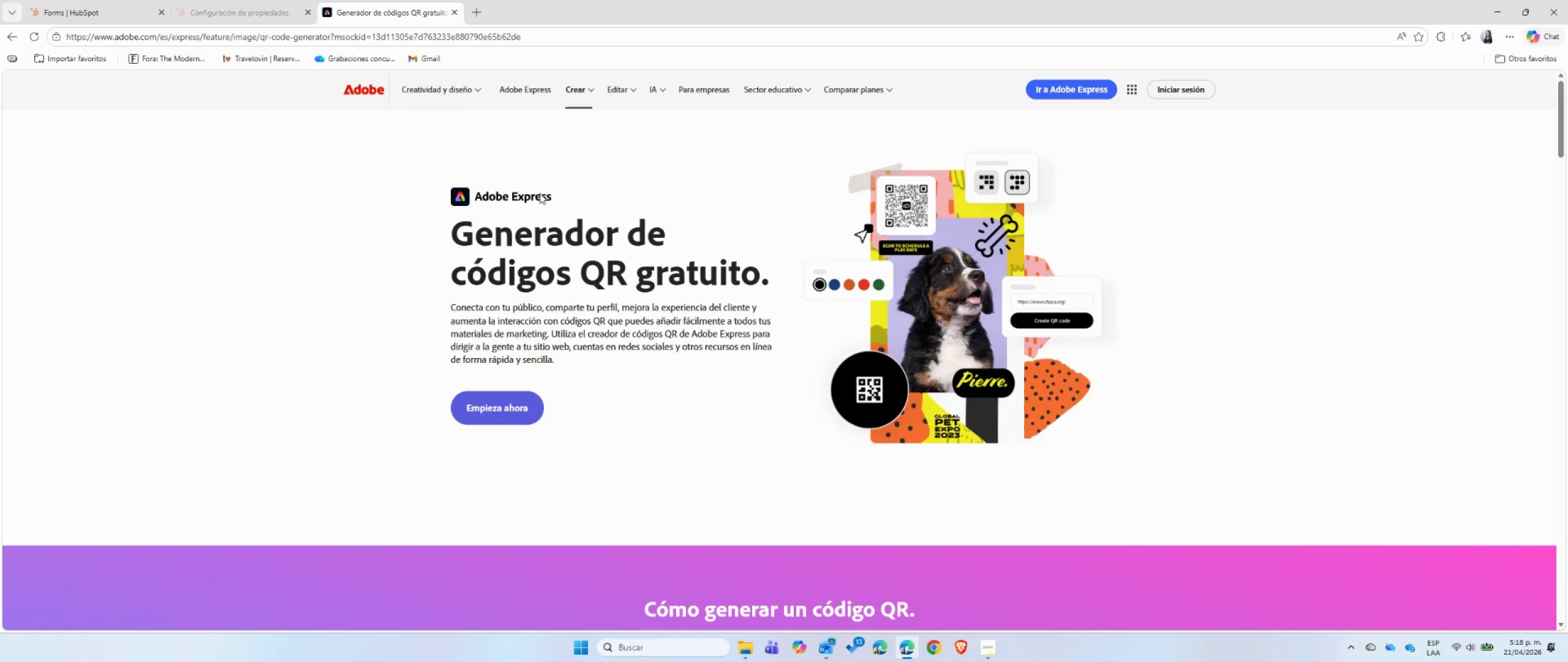 
wait(55.77)
 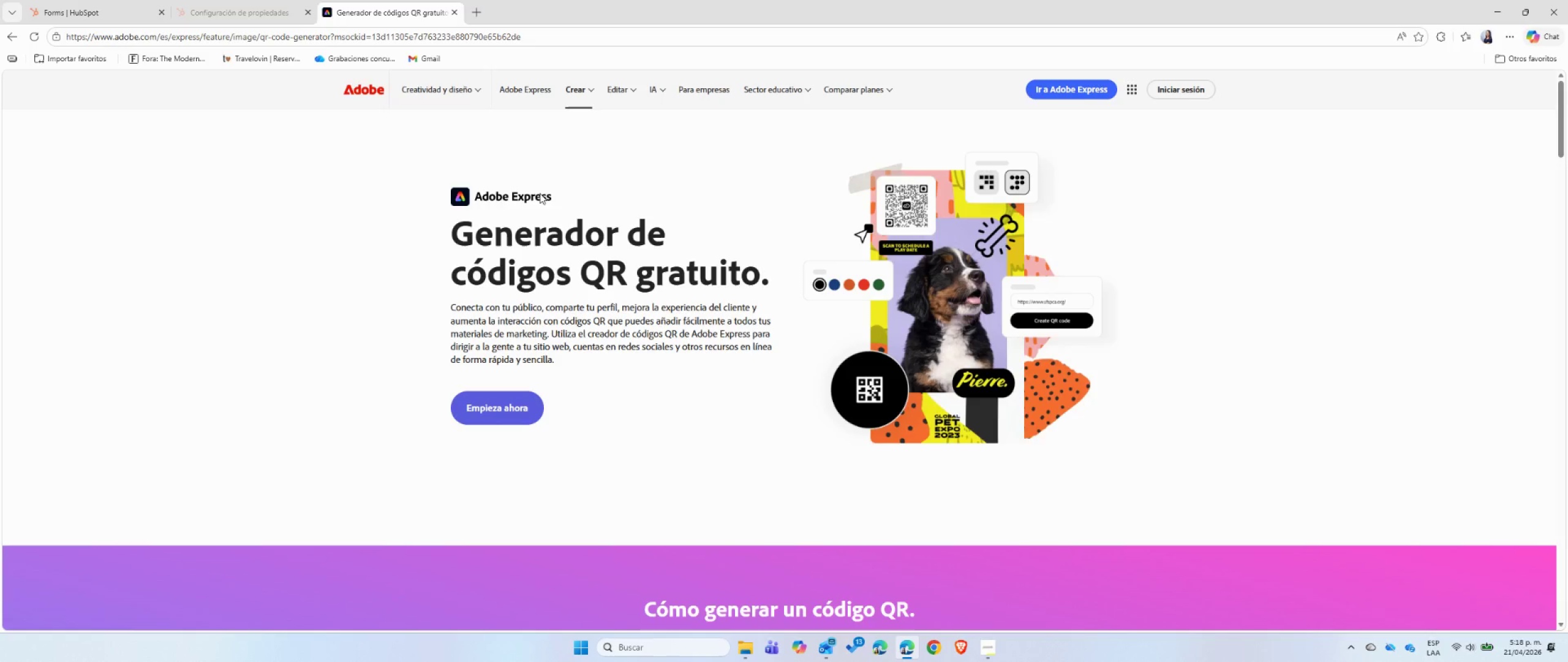 
left_click([1206, 91])
 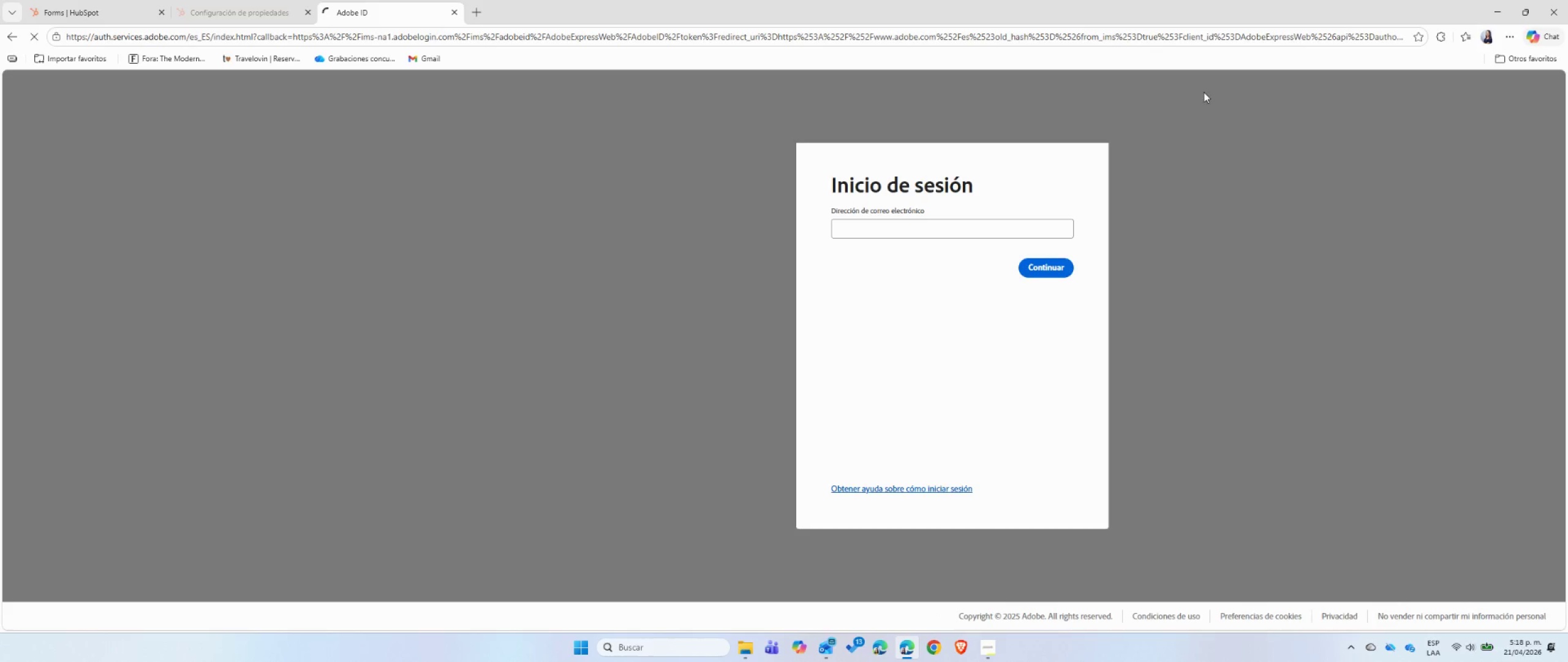 
left_click([963, 226])
 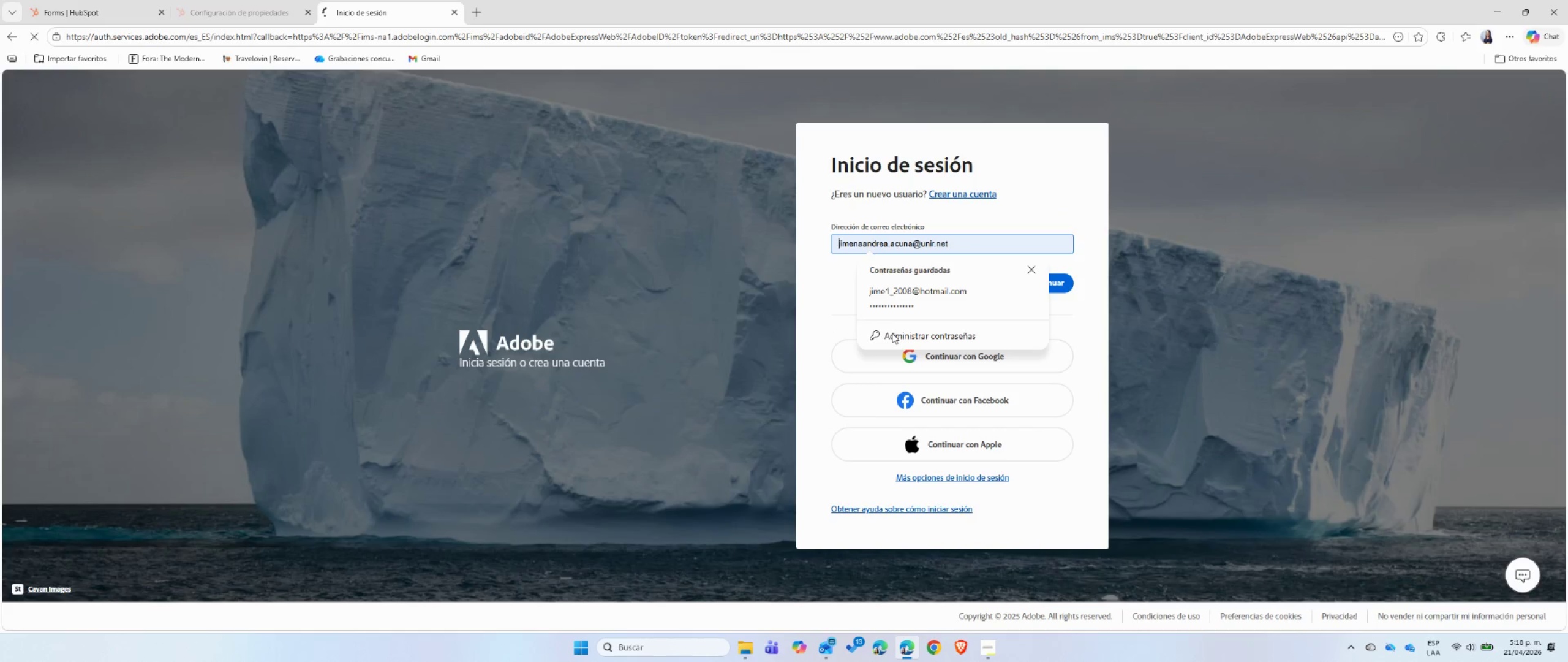 
left_click([903, 290])
 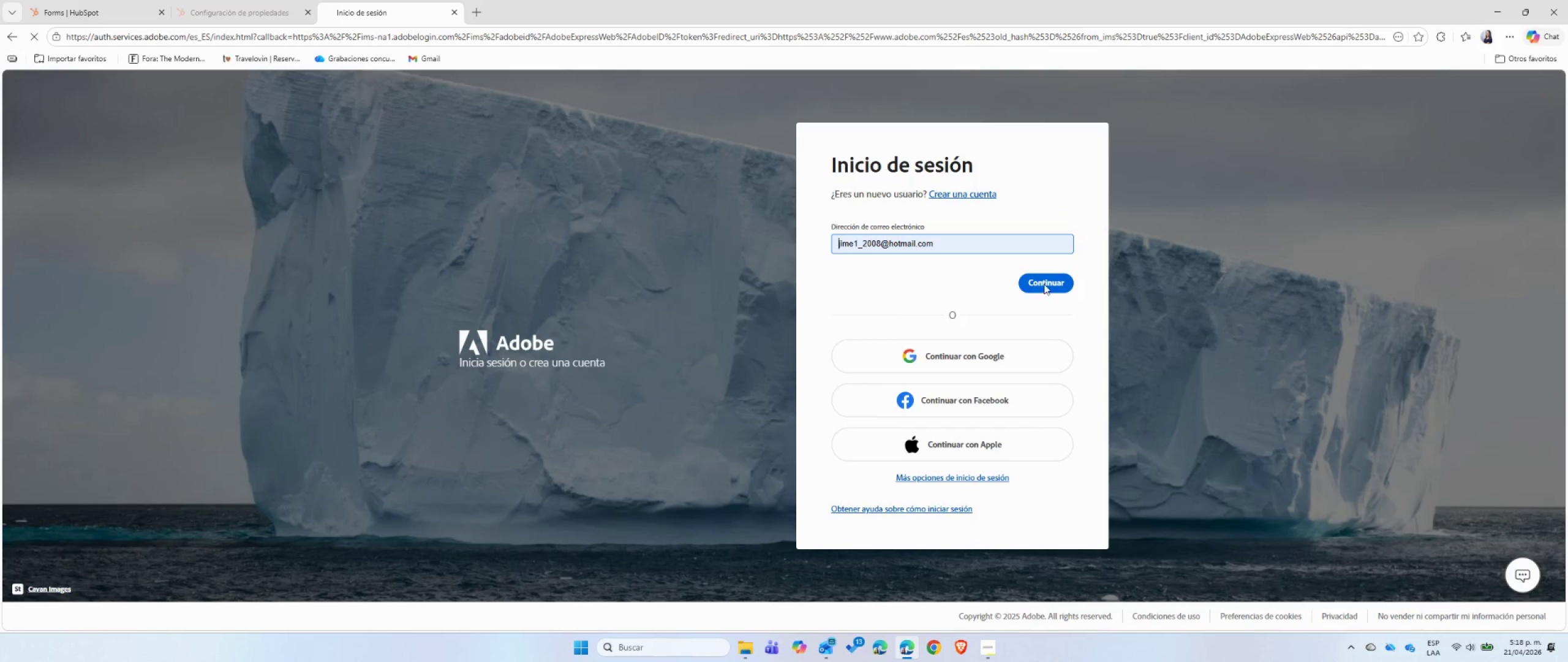 
left_click([1044, 283])
 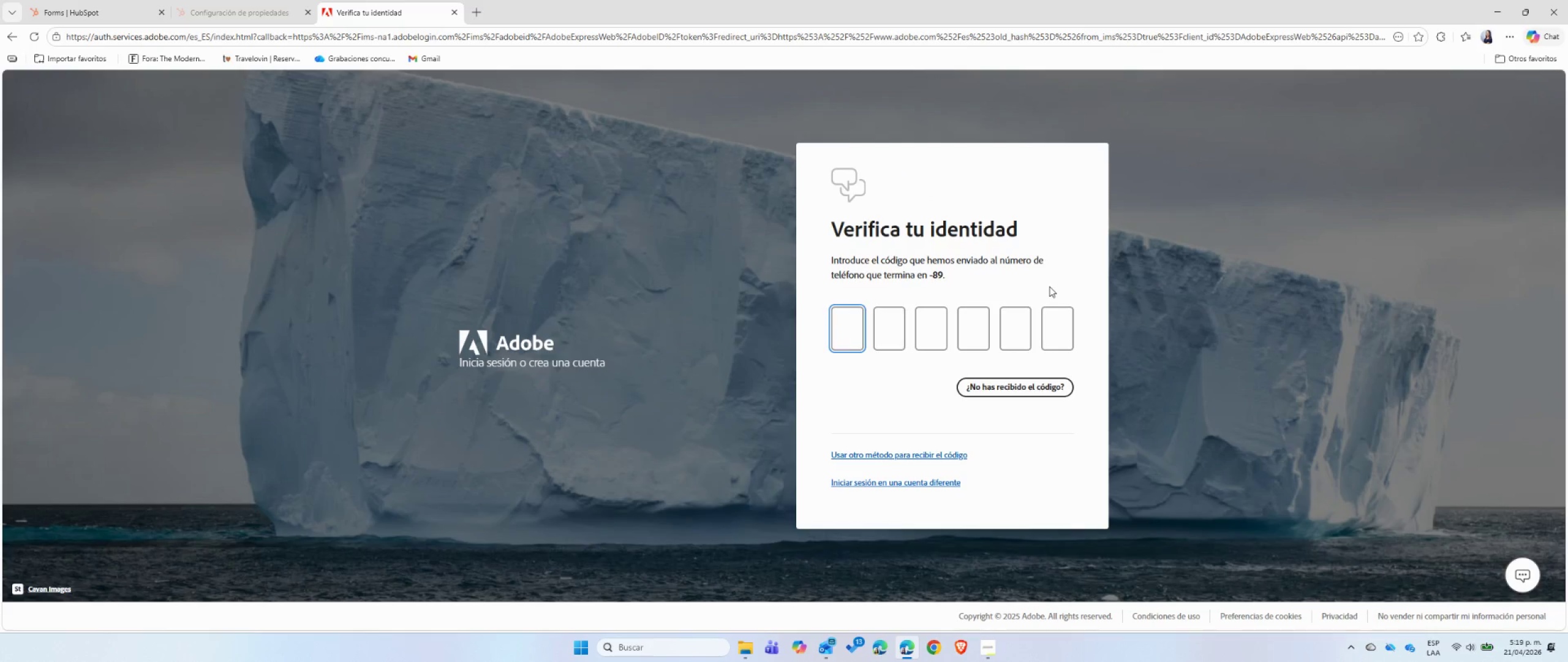 
wait(16.78)
 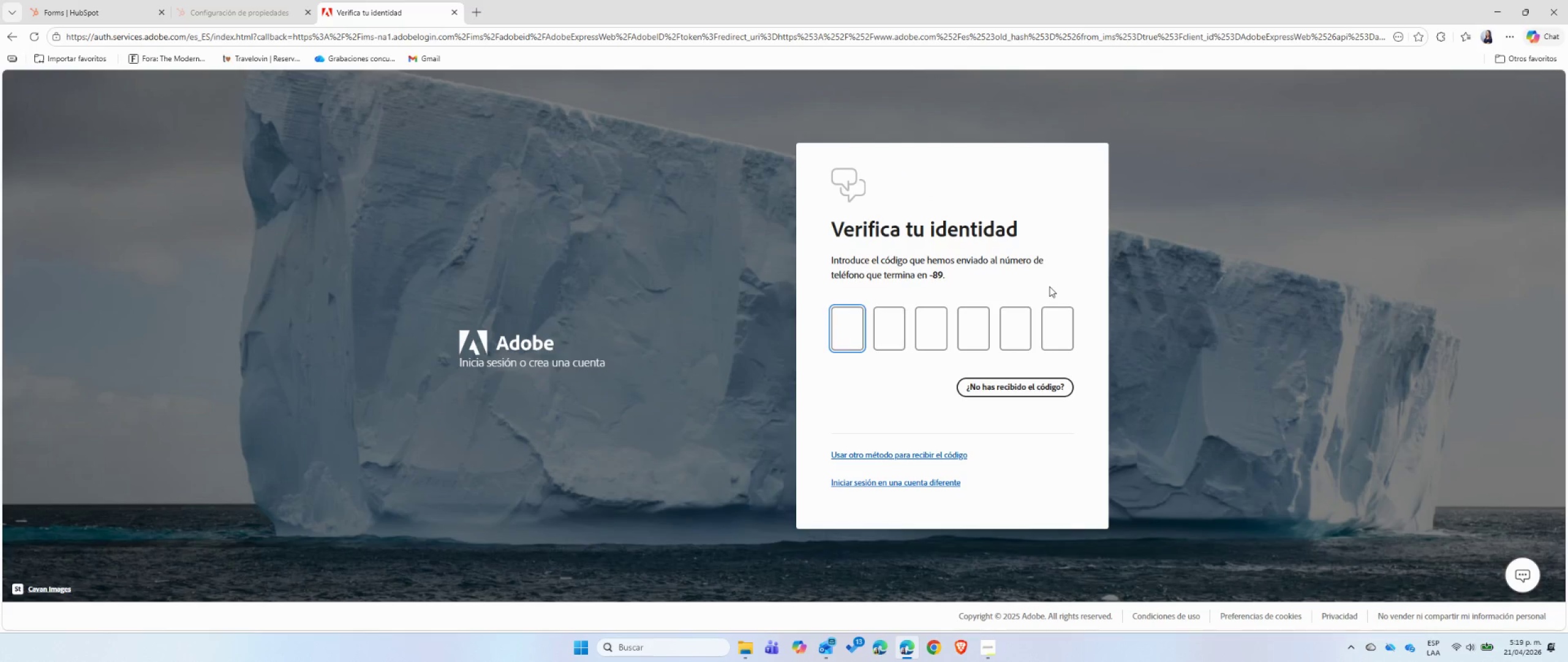 
key(Numpad6)
 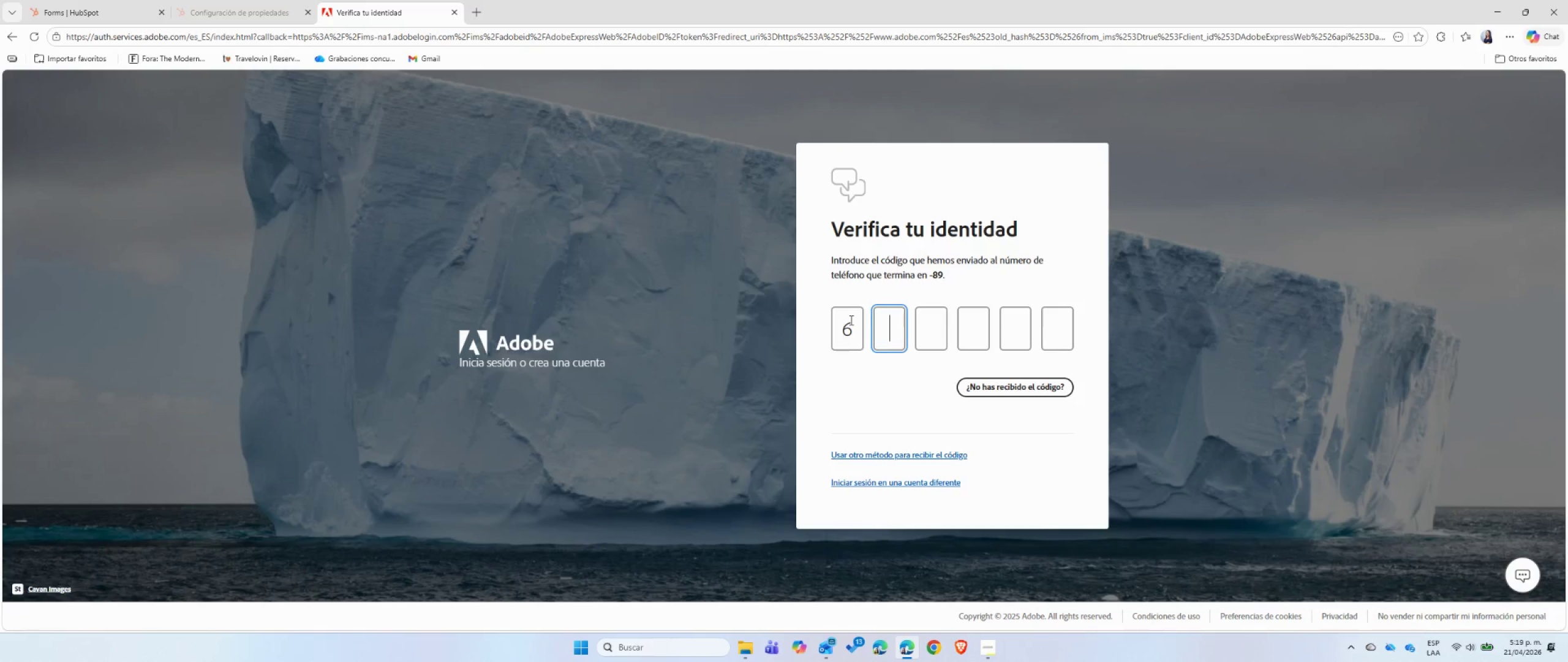 
key(Numpad0)
 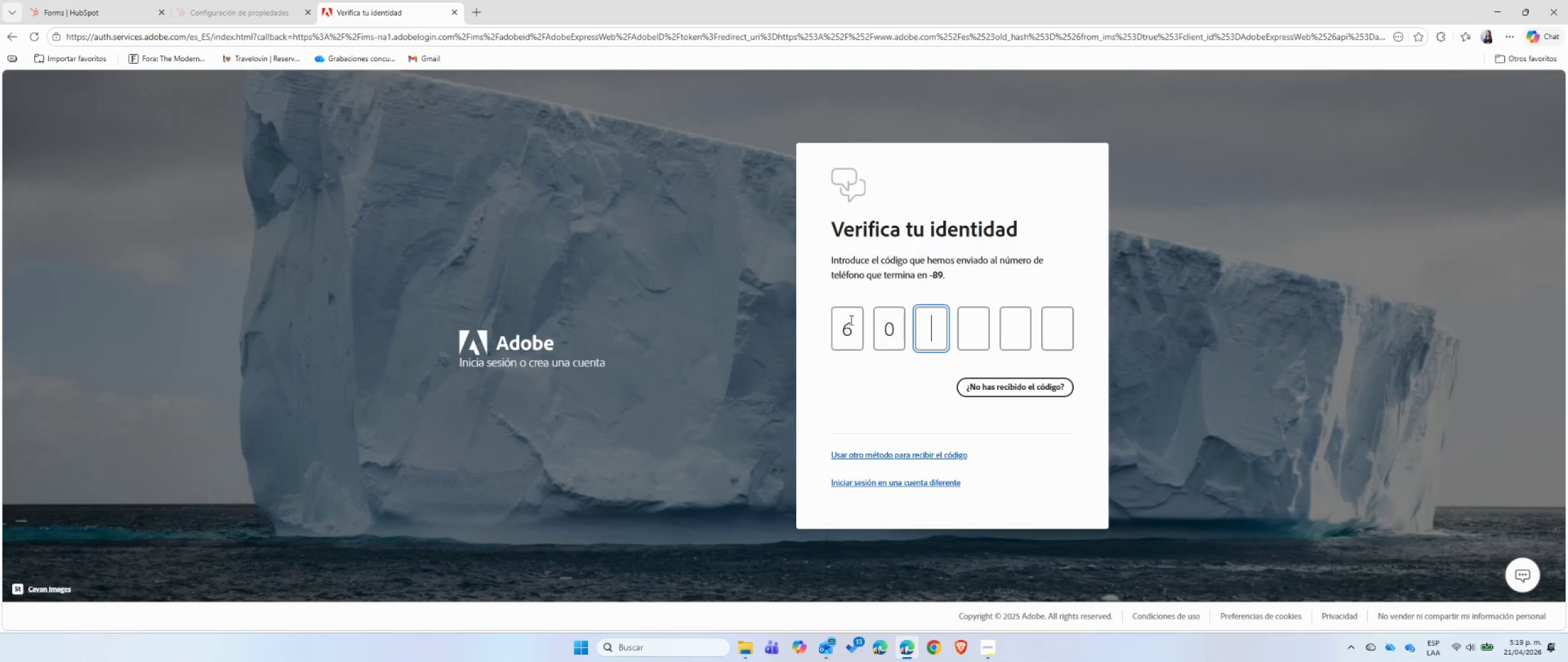 
key(Numpad7)
 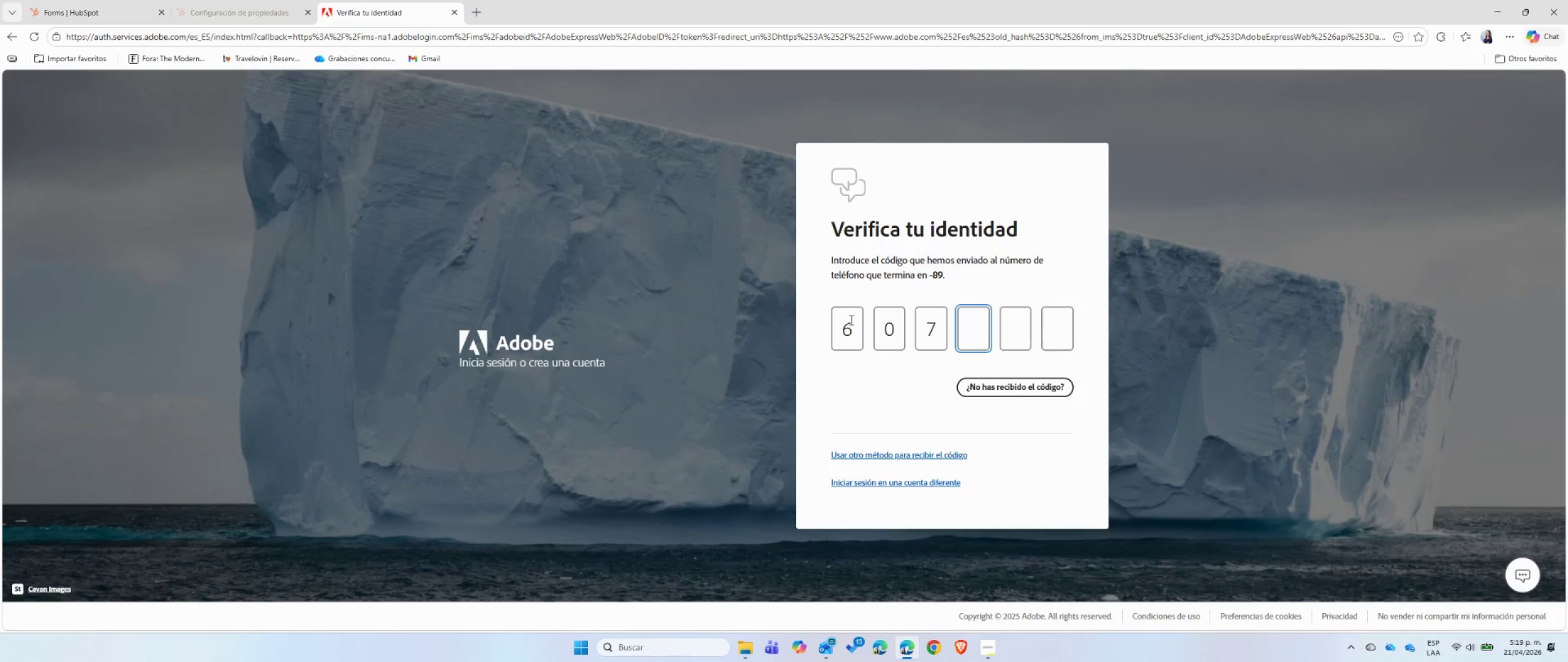 
key(Numpad4)
 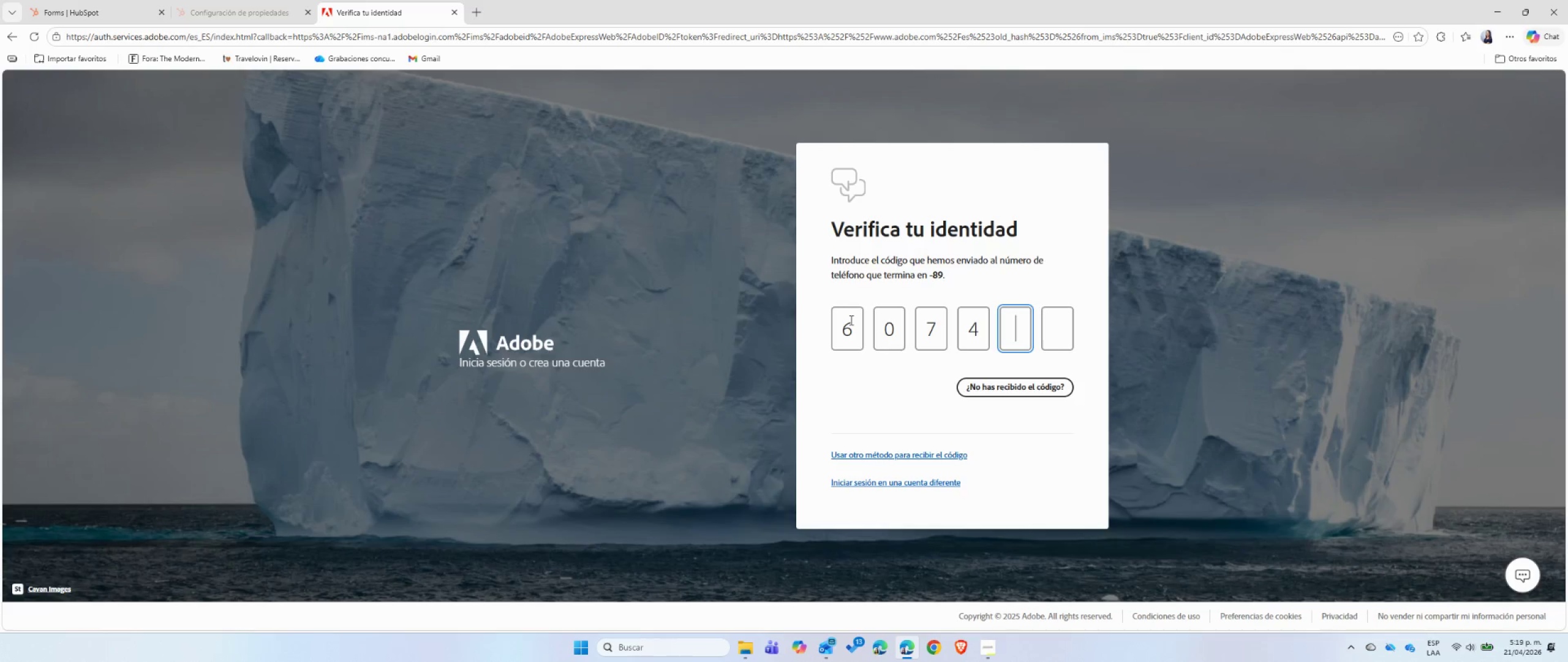 
key(Numpad9)
 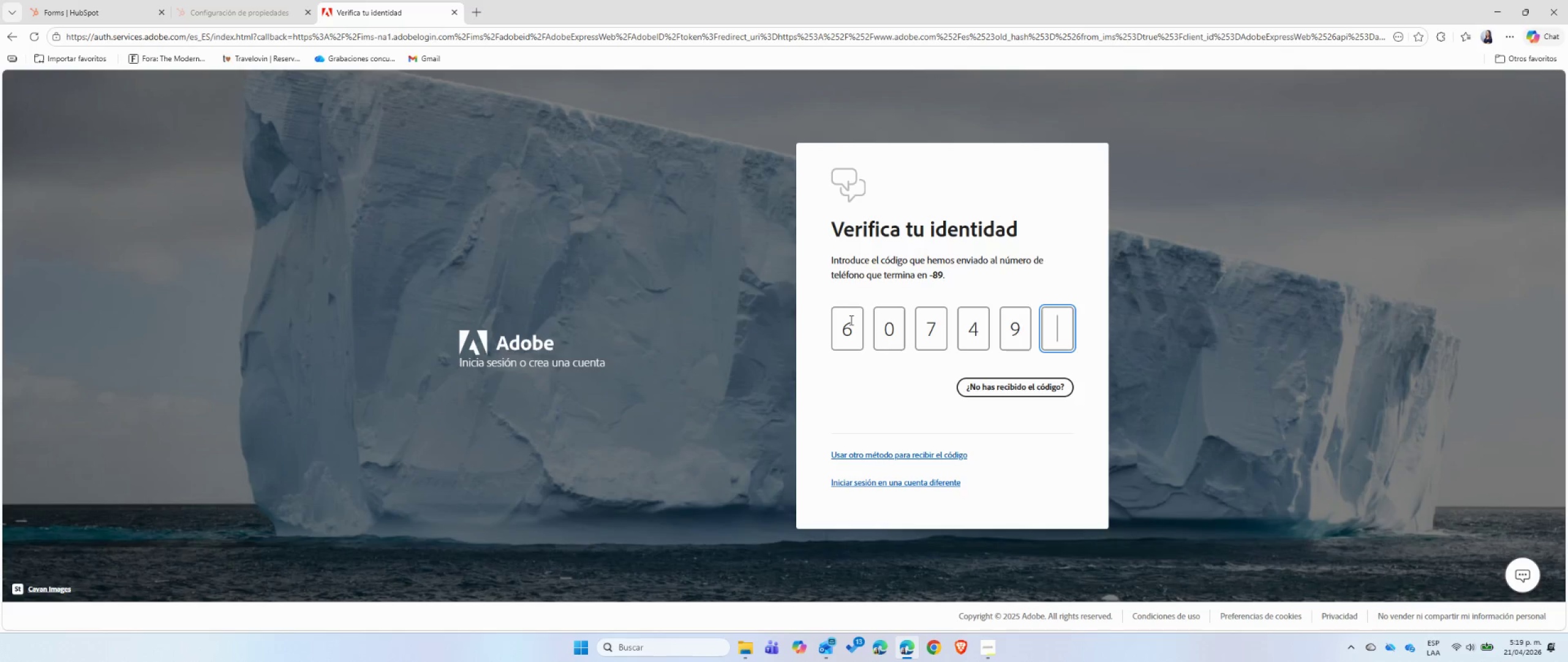 
key(Numpad7)
 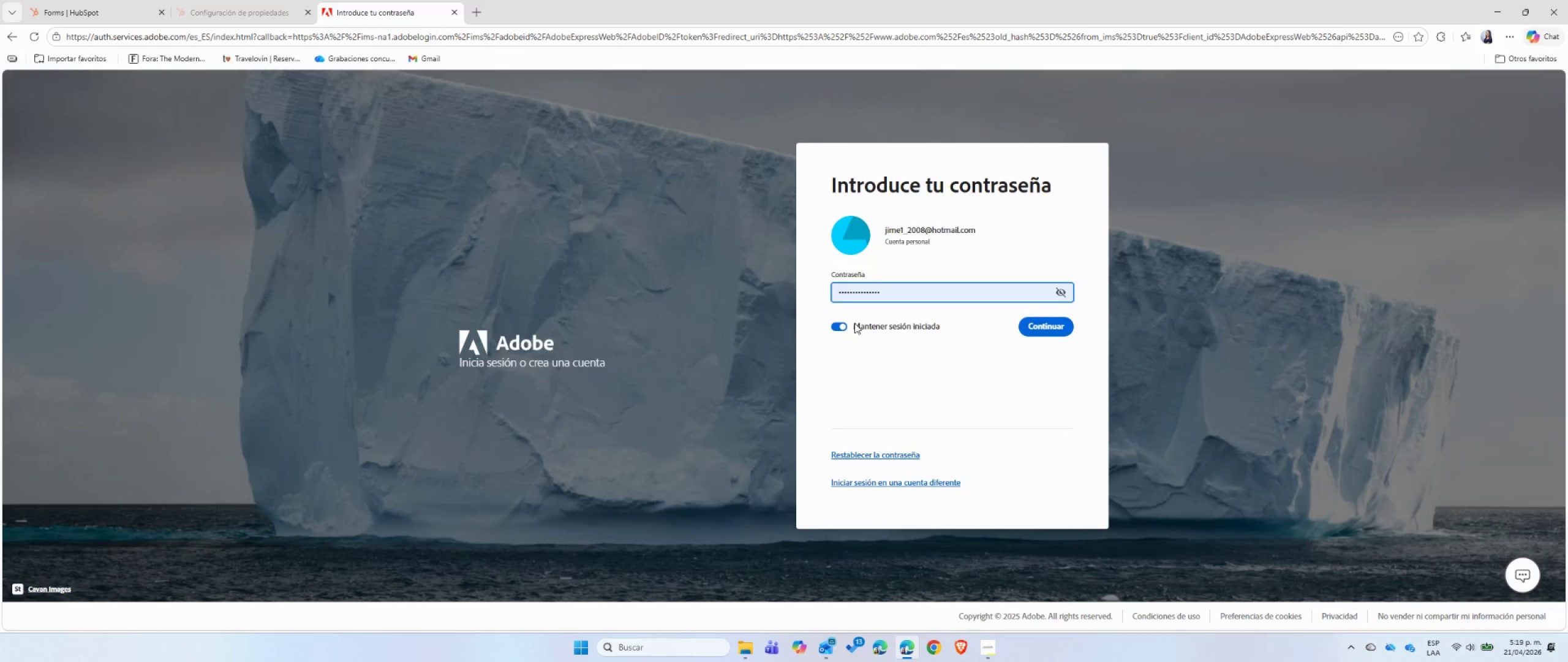 
left_click([1036, 332])
 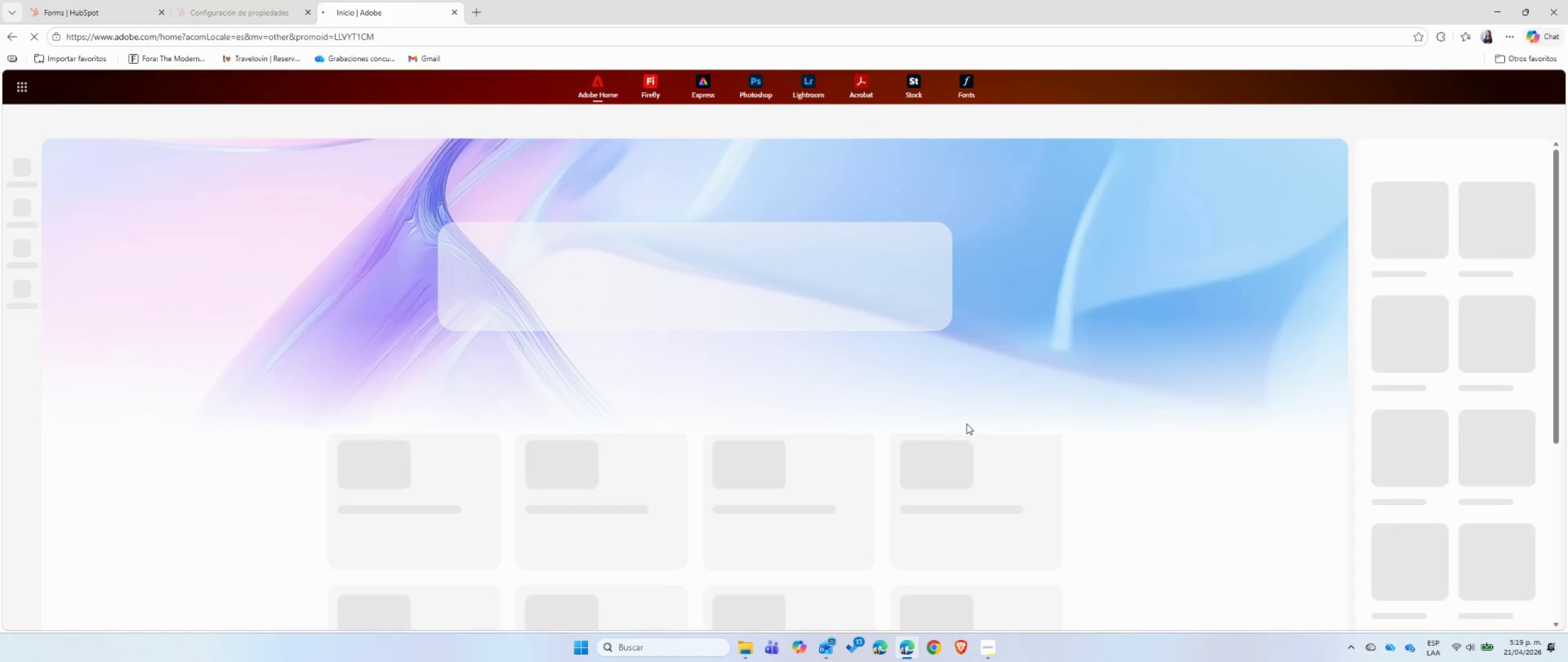 
wait(18.81)
 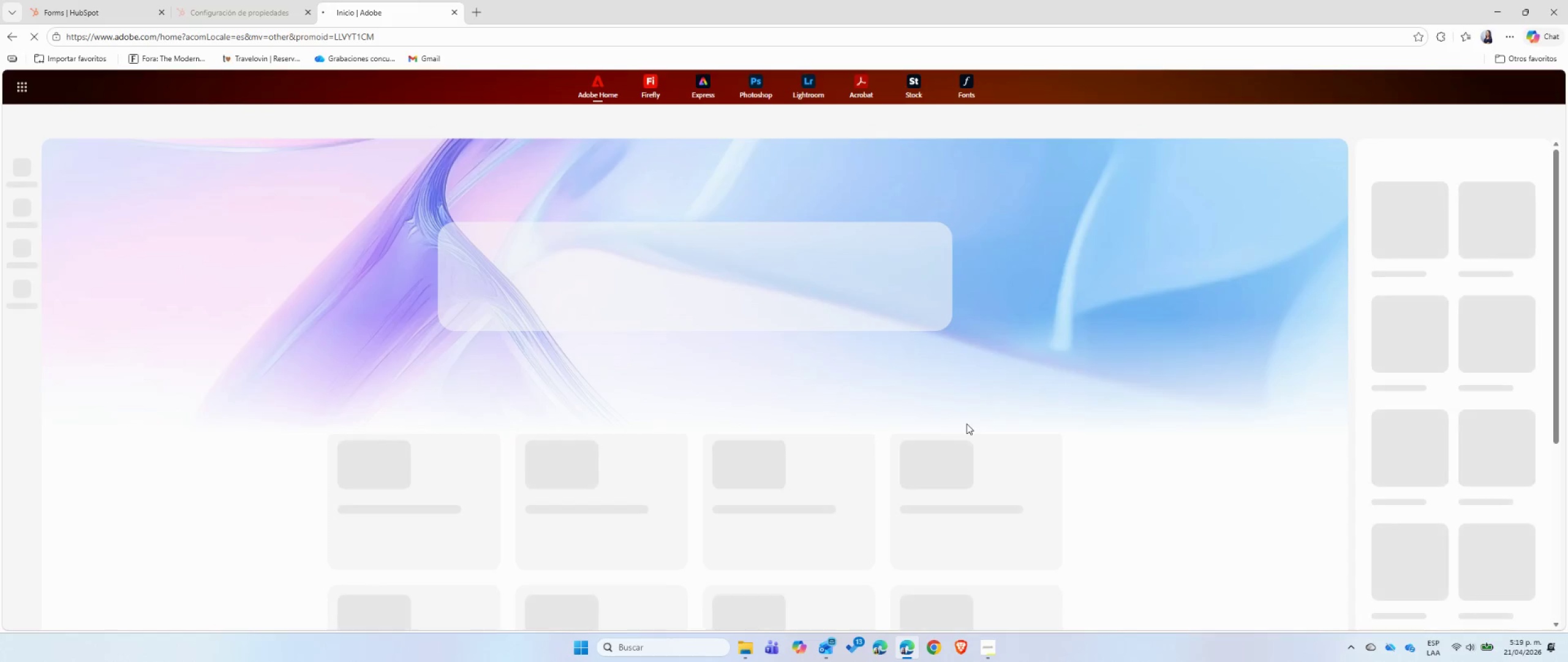 
mouse_move([460, 376])
 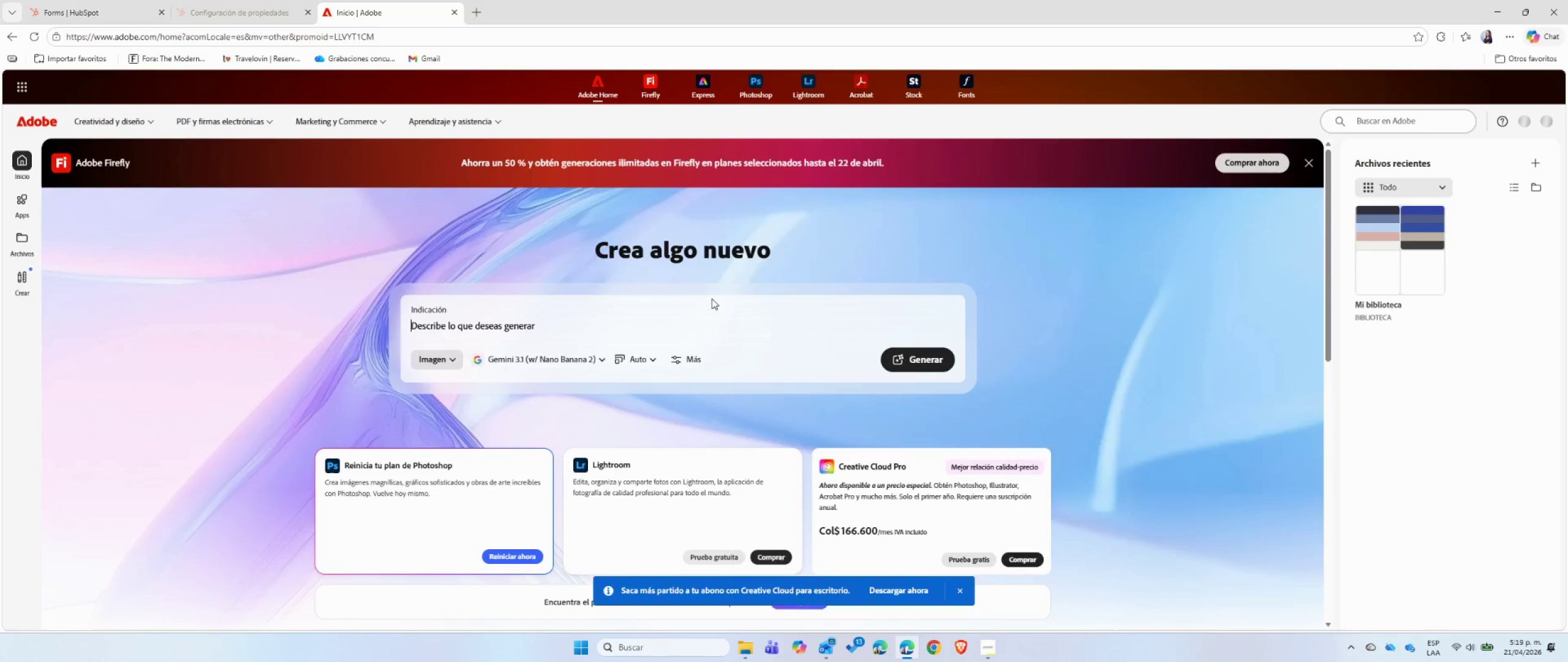 
wait(8.28)
 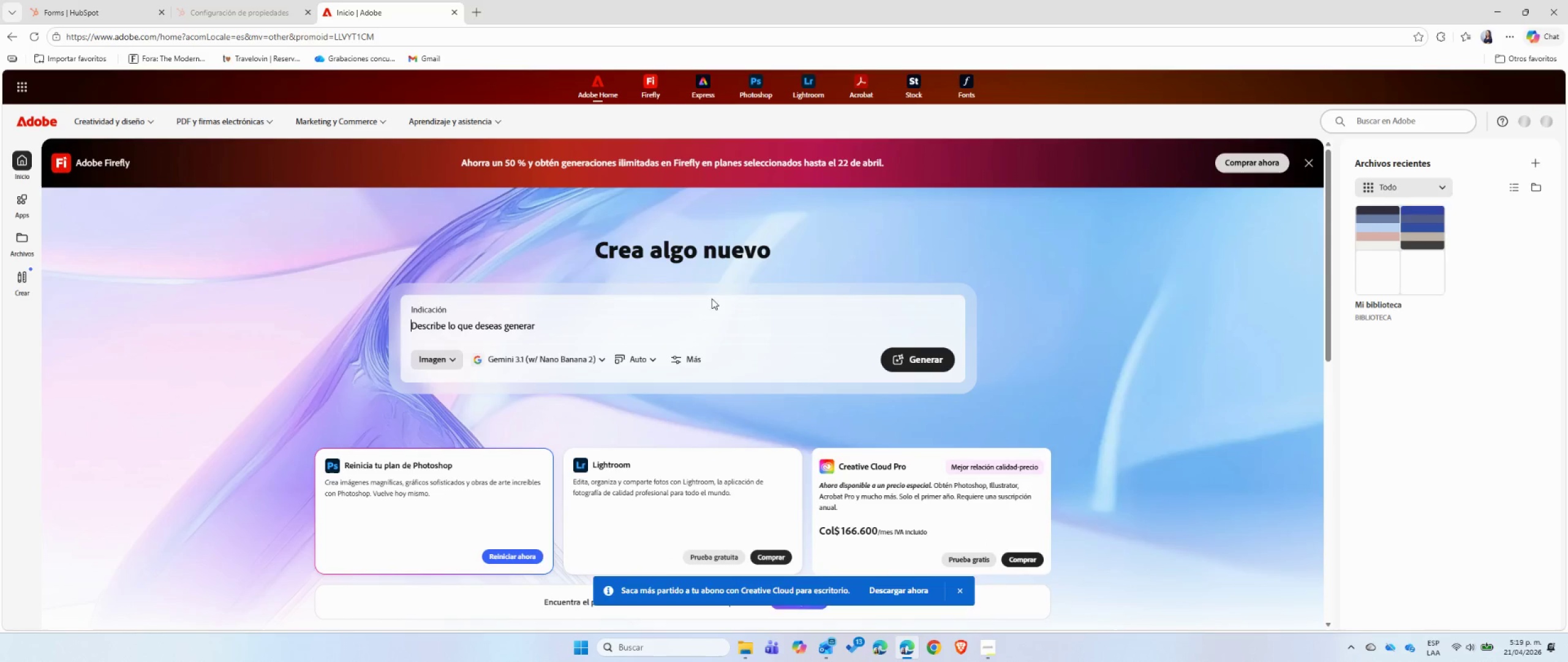 
double_click([23, 92])
 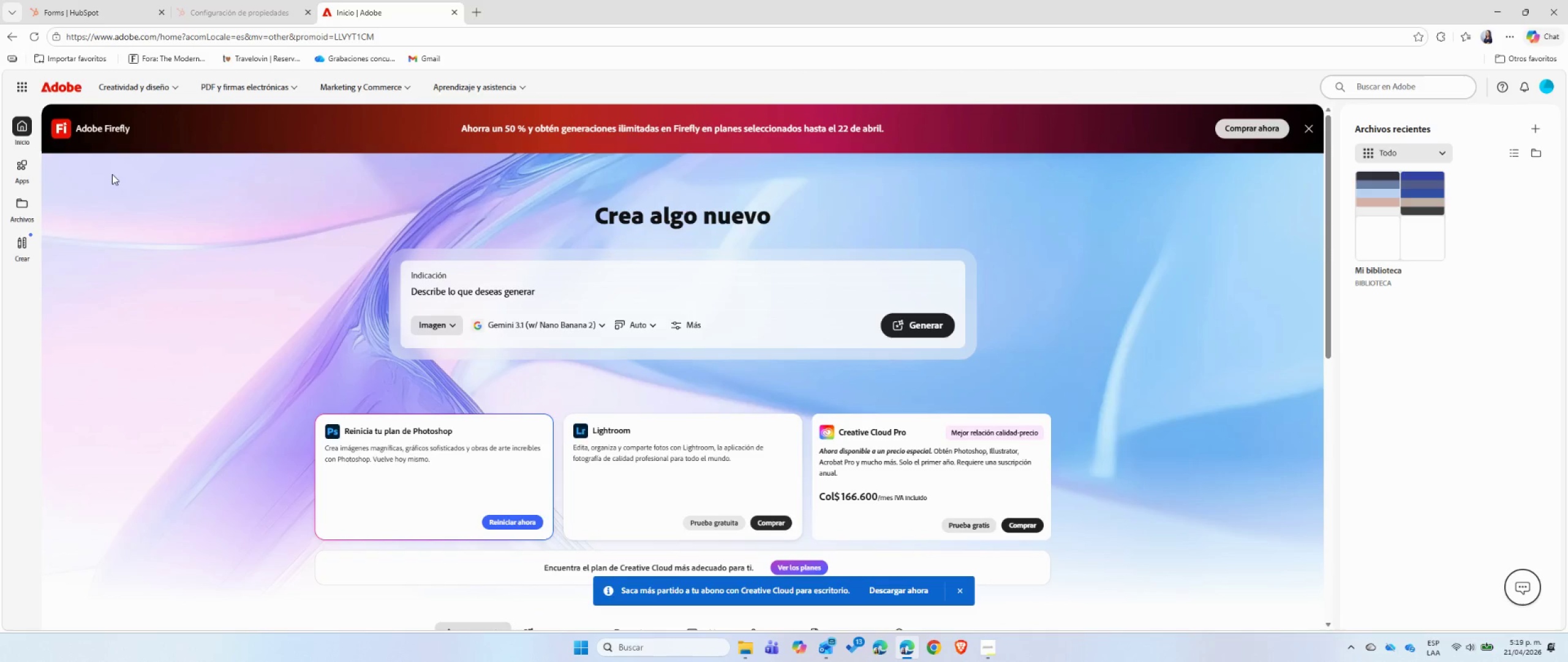 
wait(7.17)
 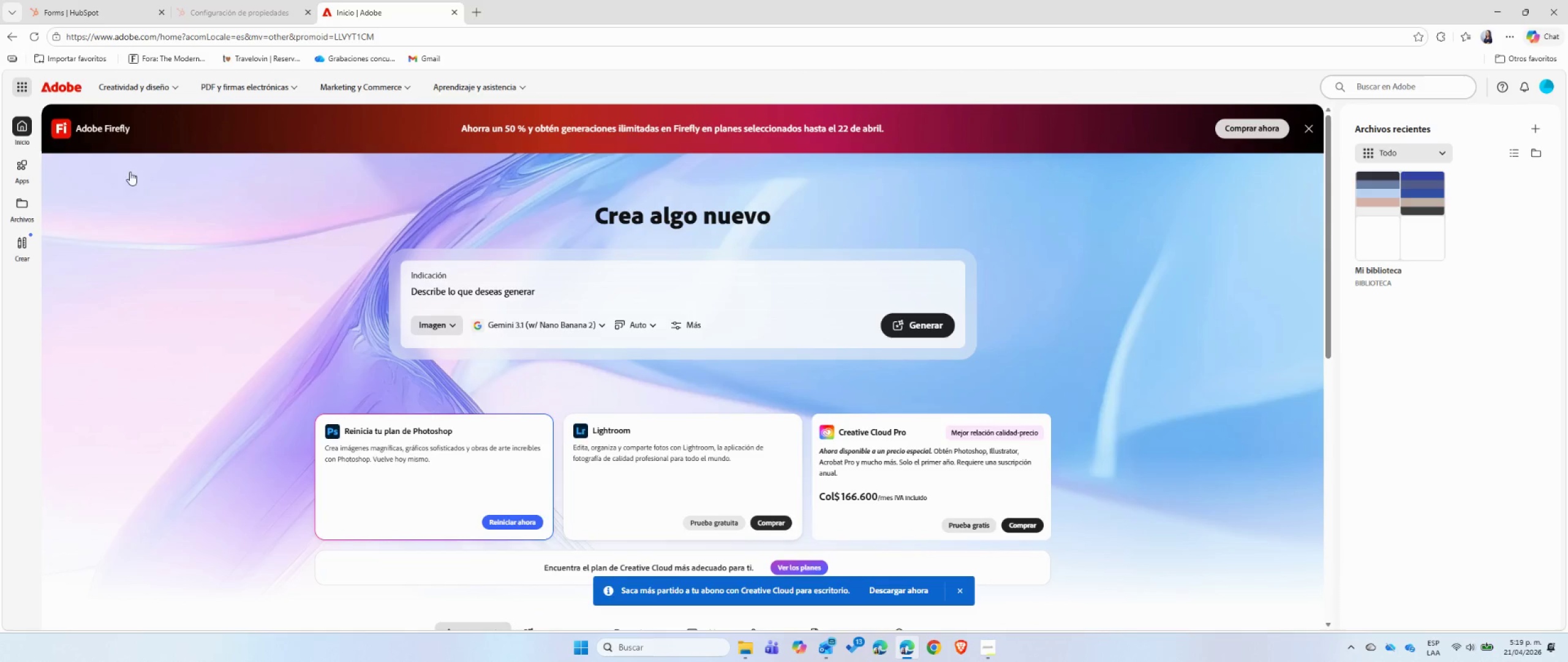 
scroll: coordinate [176, 368], scroll_direction: down, amount: 12.0
 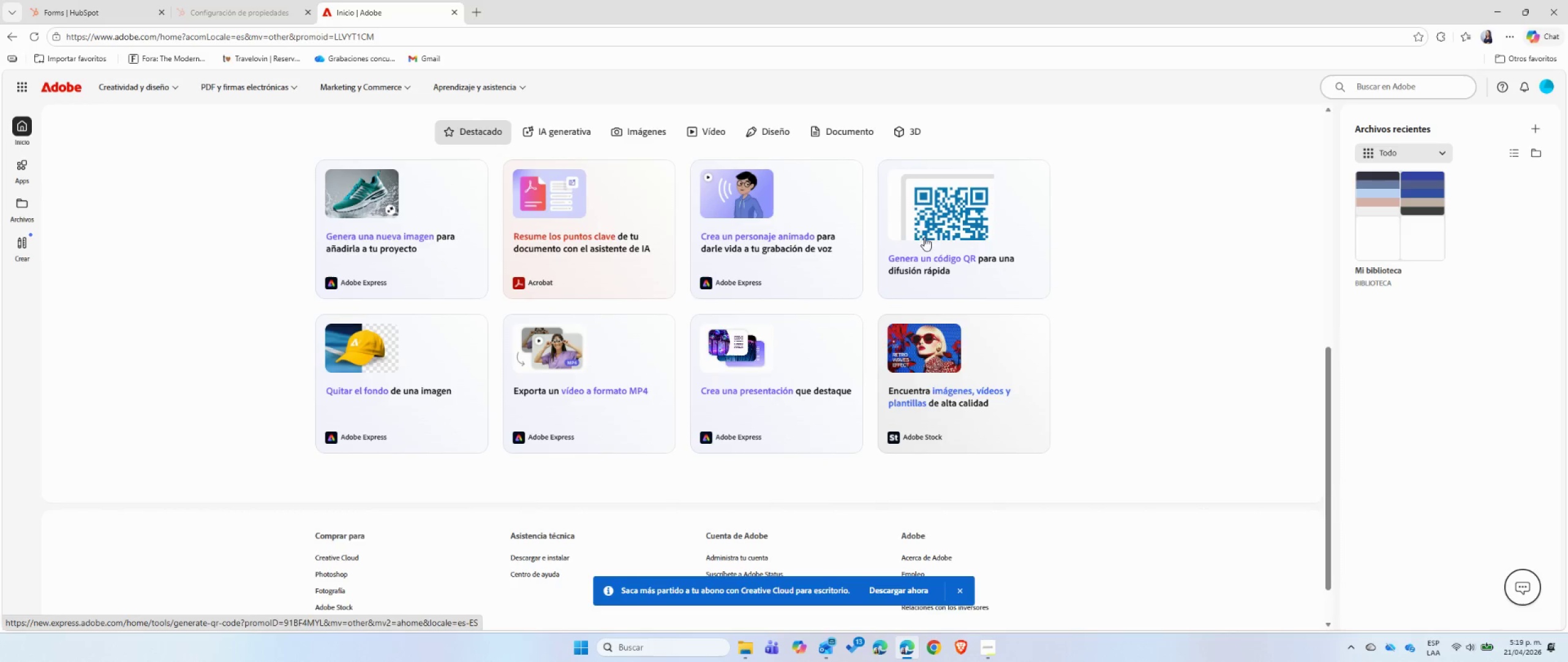 
left_click([932, 221])
 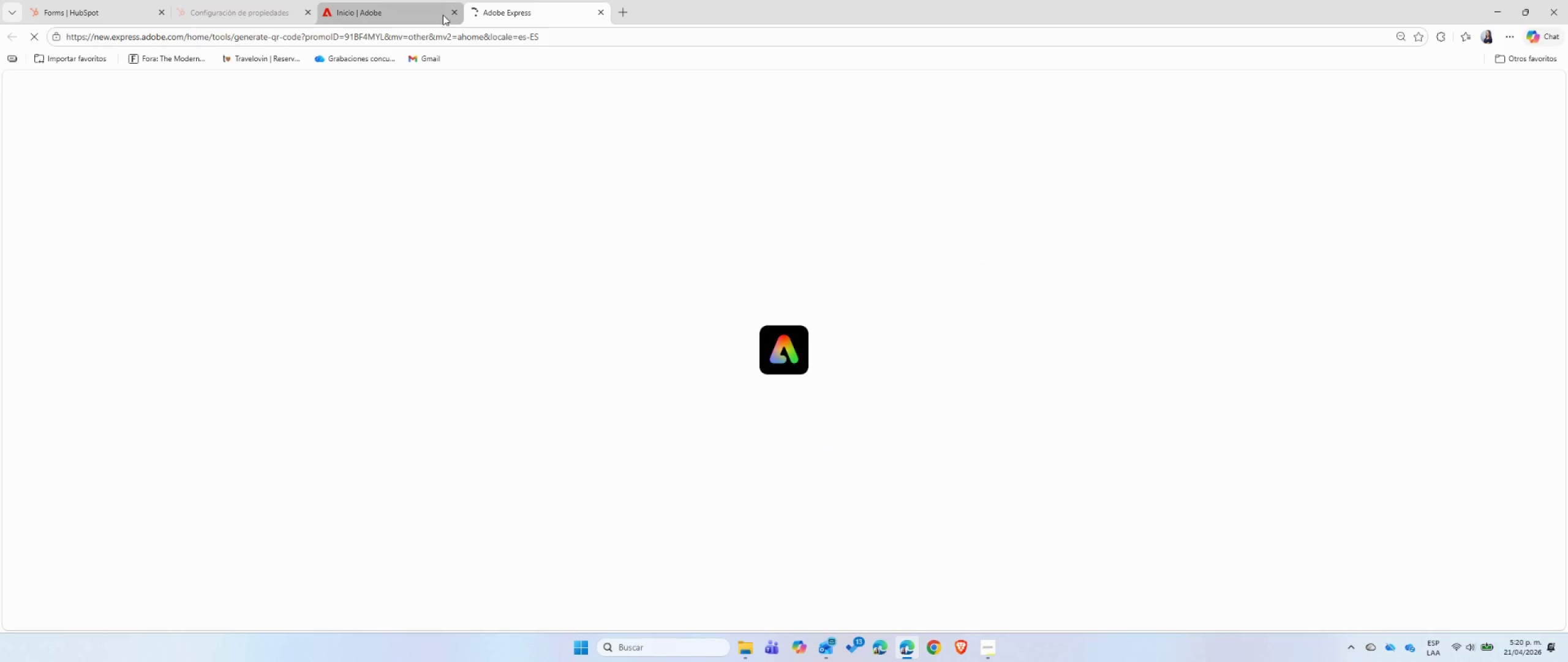 
left_click([453, 13])
 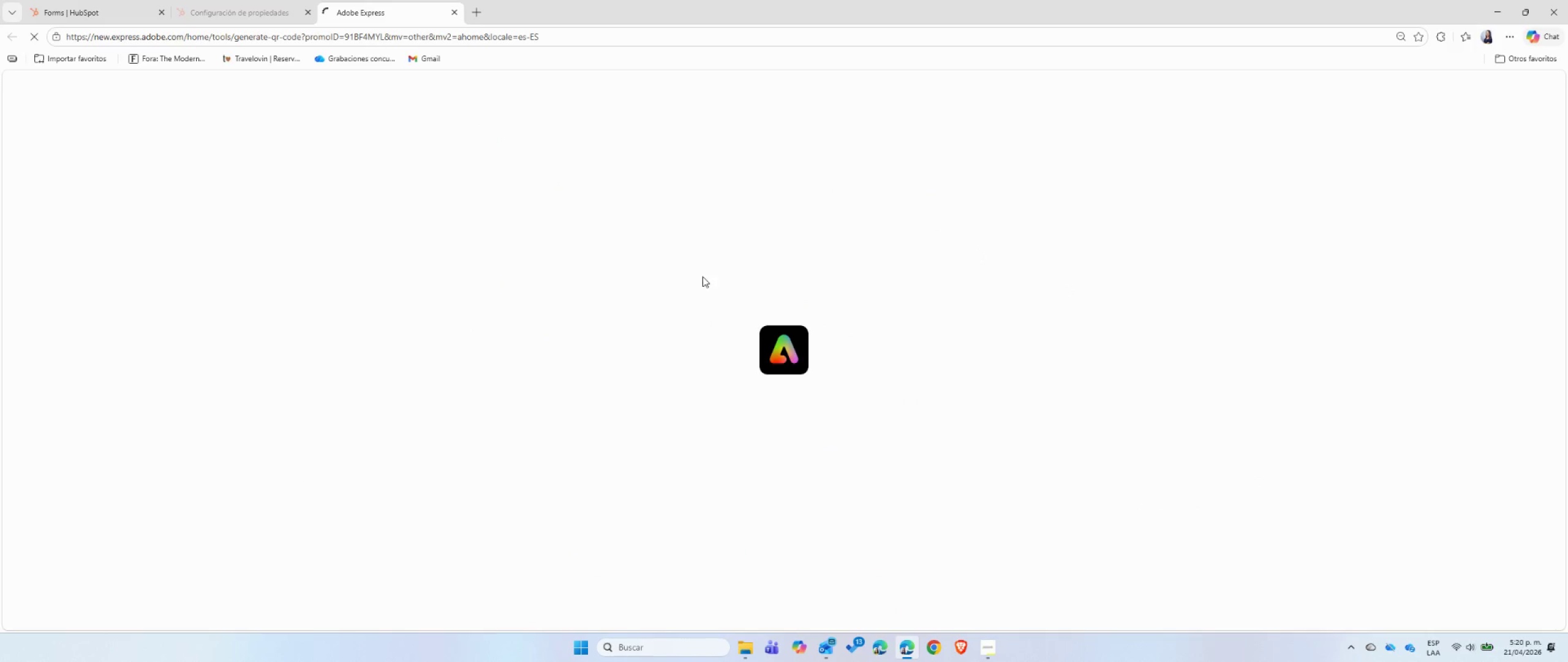 
left_click([976, 650])
 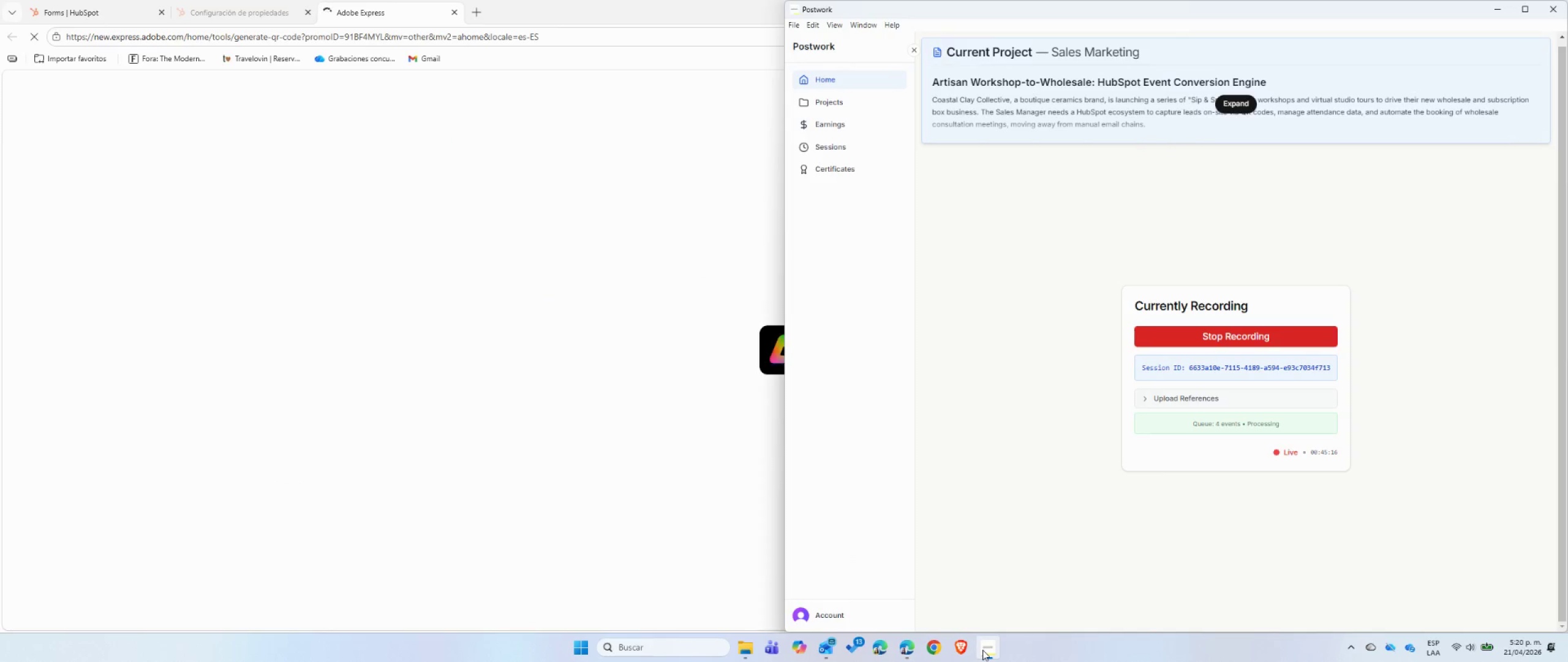 
left_click([982, 650])
 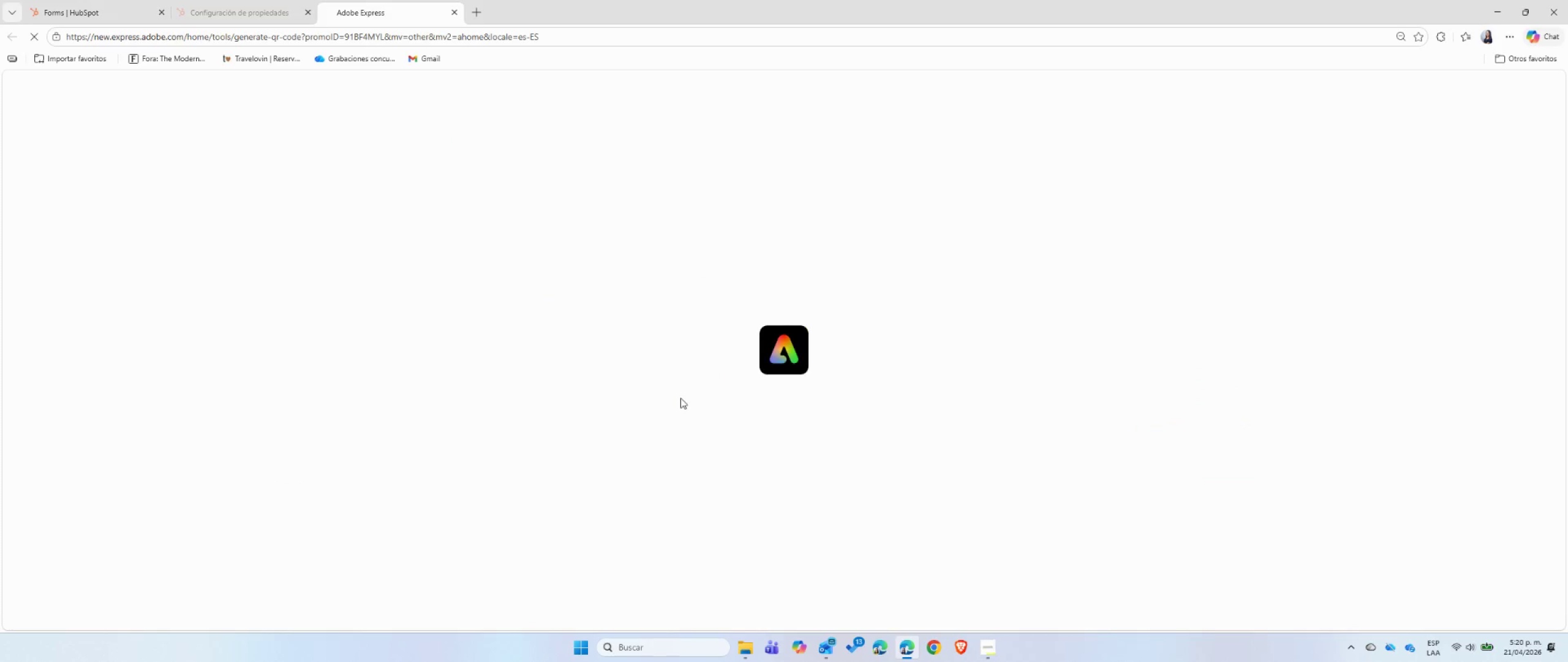 
mouse_move([552, 225])
 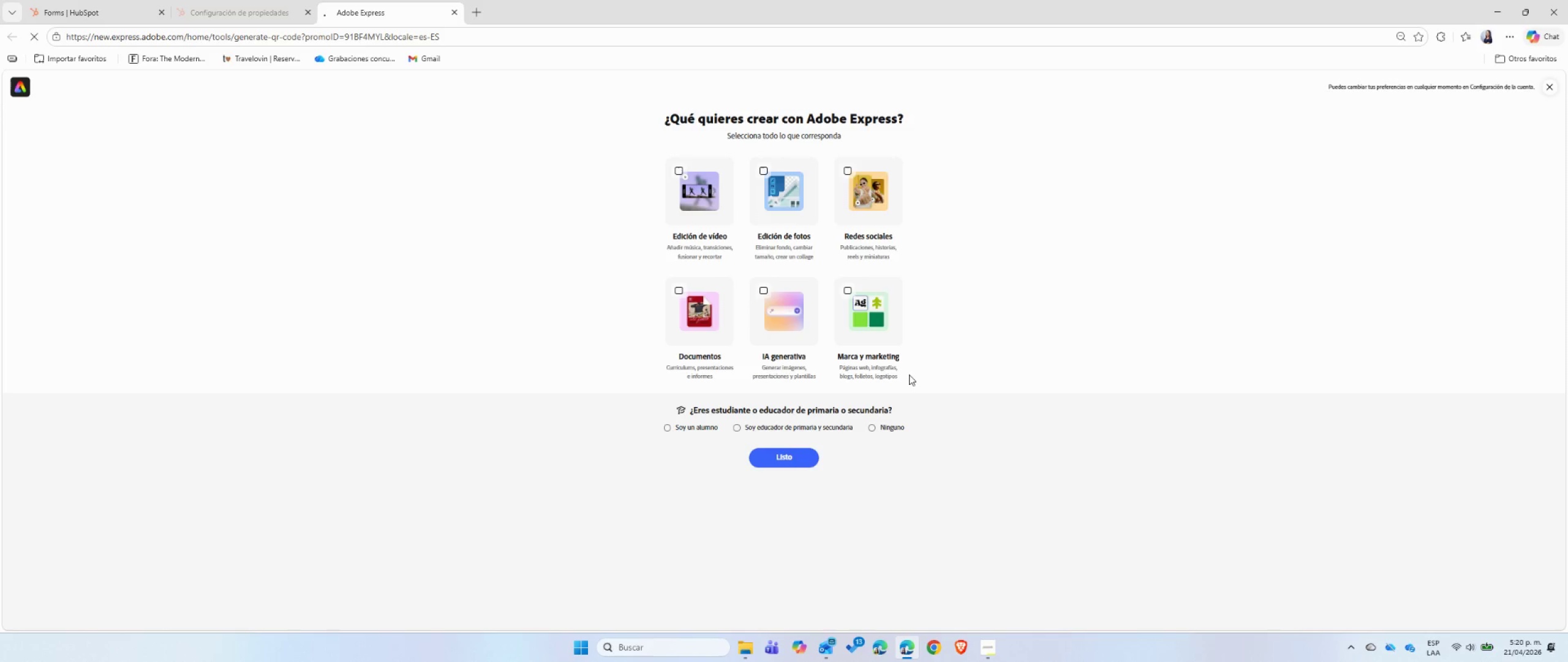 
wait(14.14)
 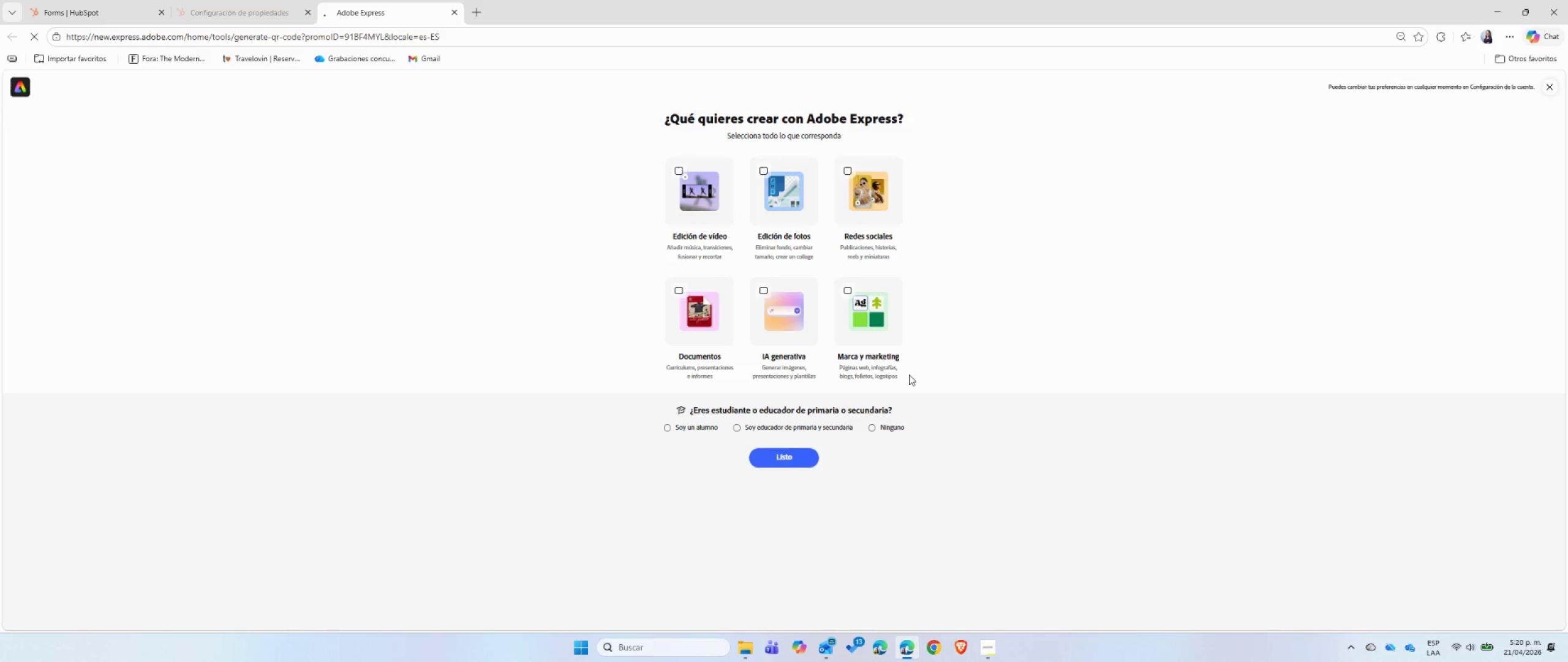 
left_click([873, 428])
 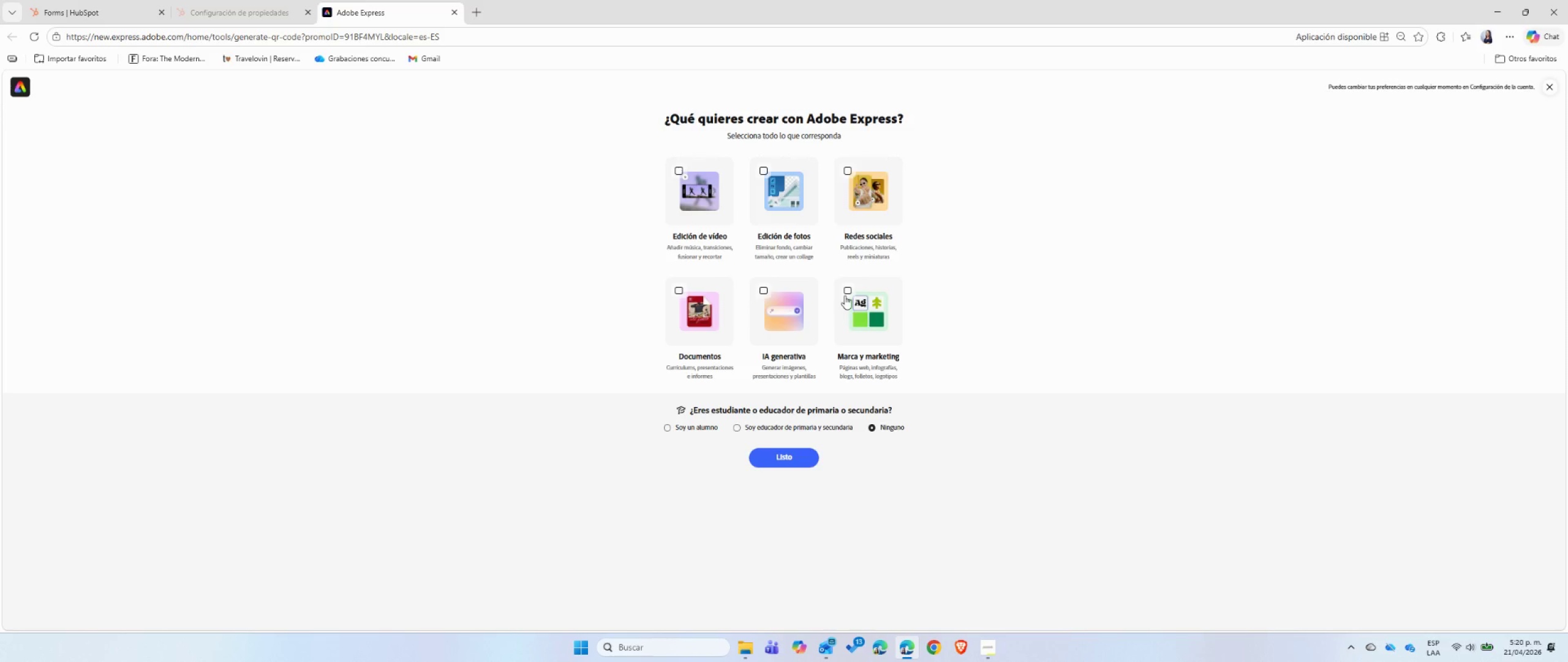 
left_click([846, 289])
 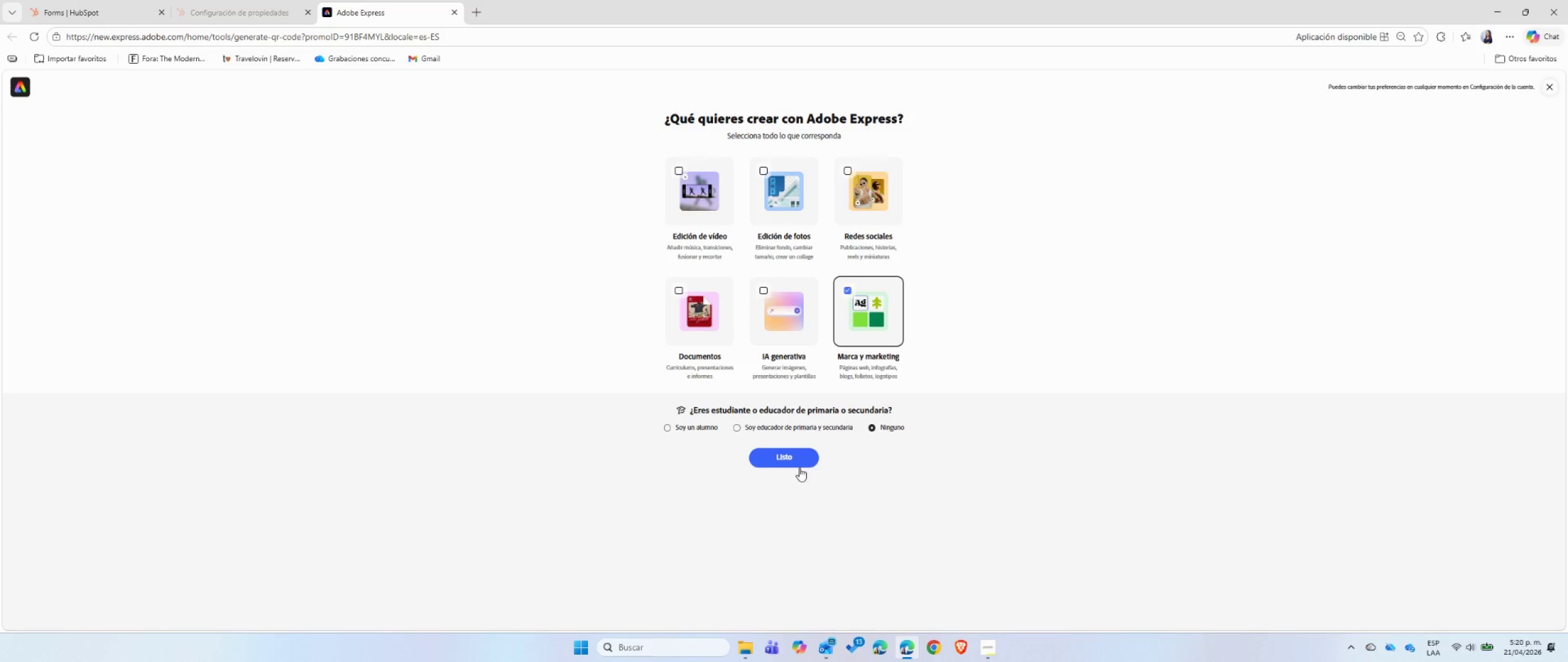 
left_click([796, 458])
 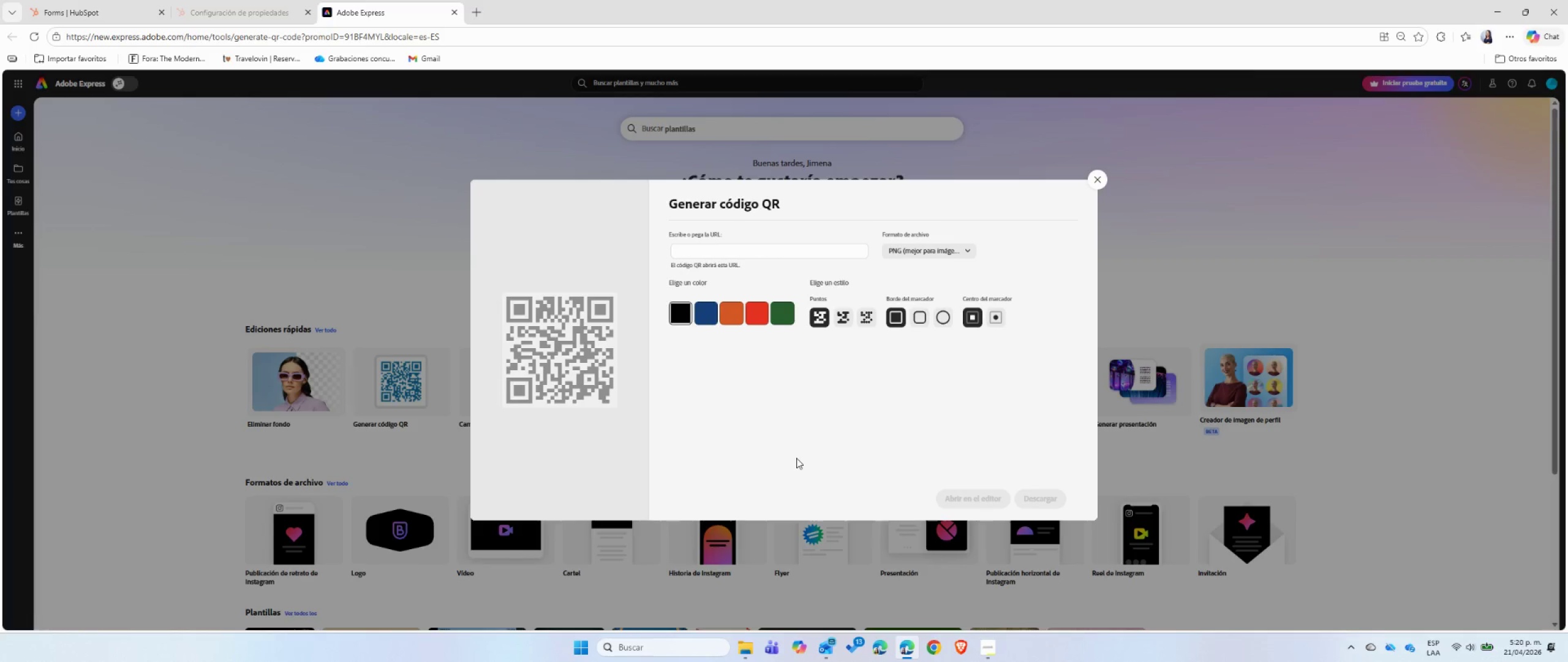 
wait(9.05)
 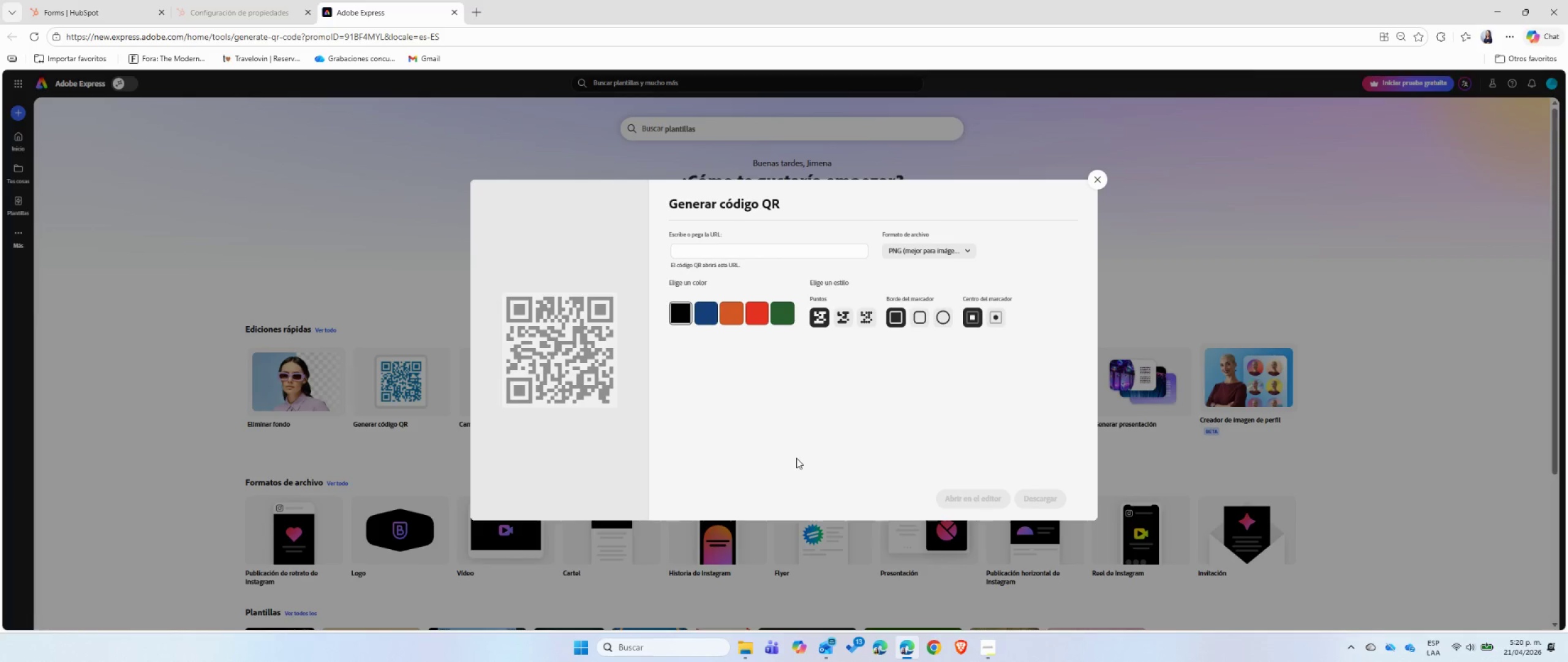 
left_click([1507, 41])
 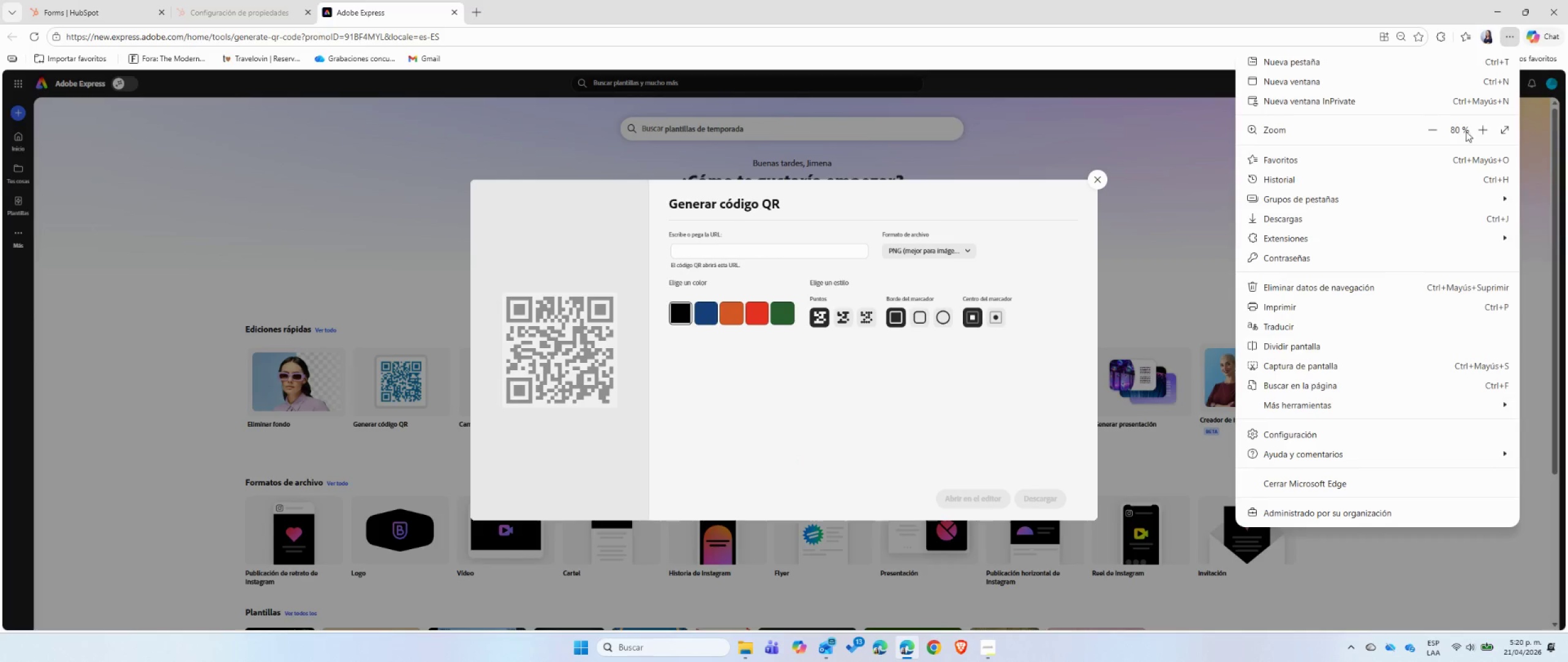 
left_click([1481, 129])
 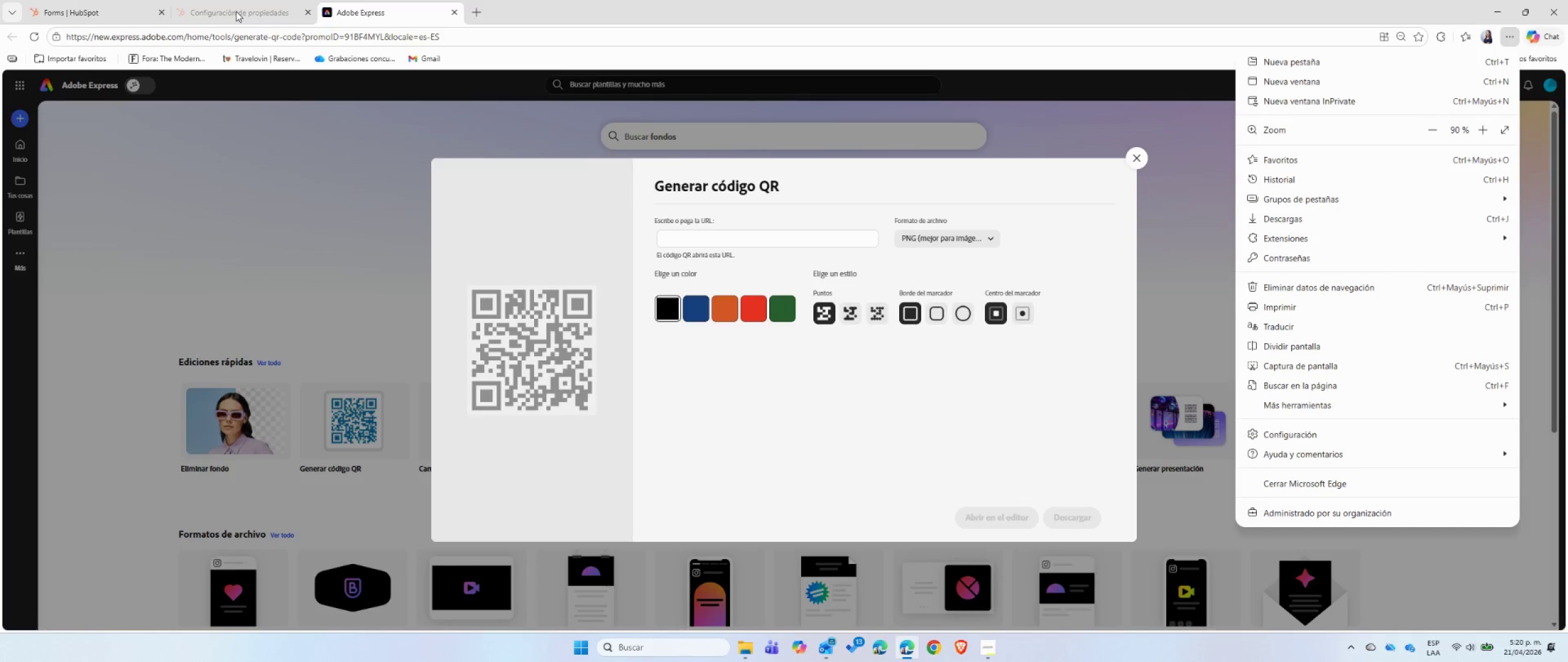 
left_click([236, 11])
 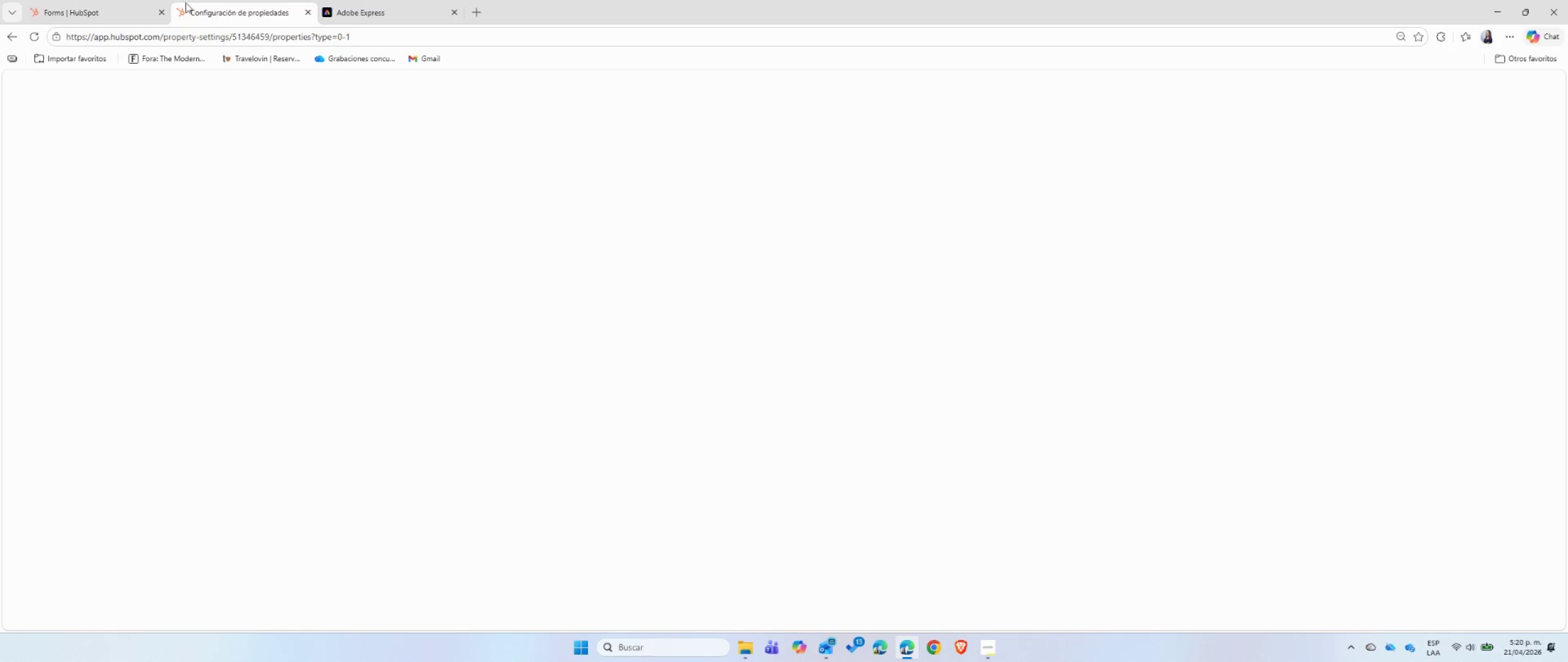 
left_click([80, 0])
 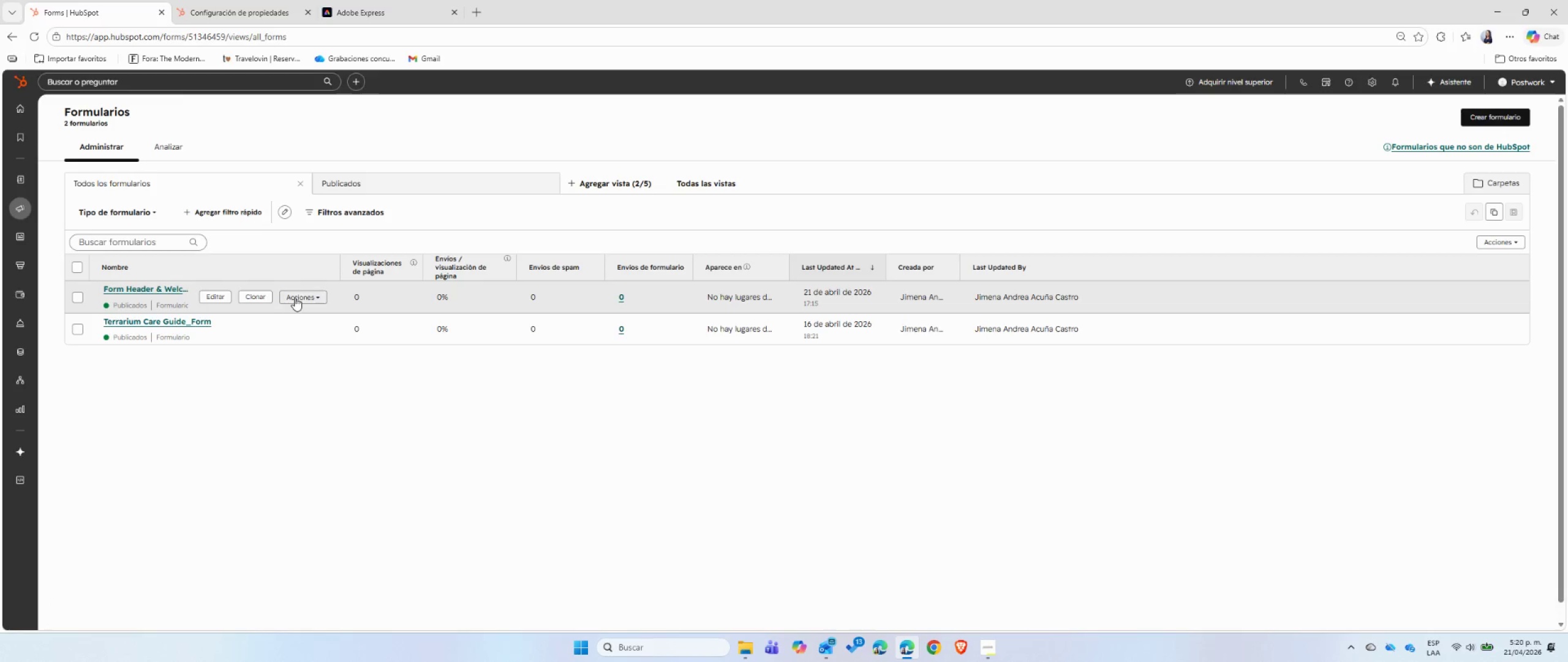 
left_click([295, 297])
 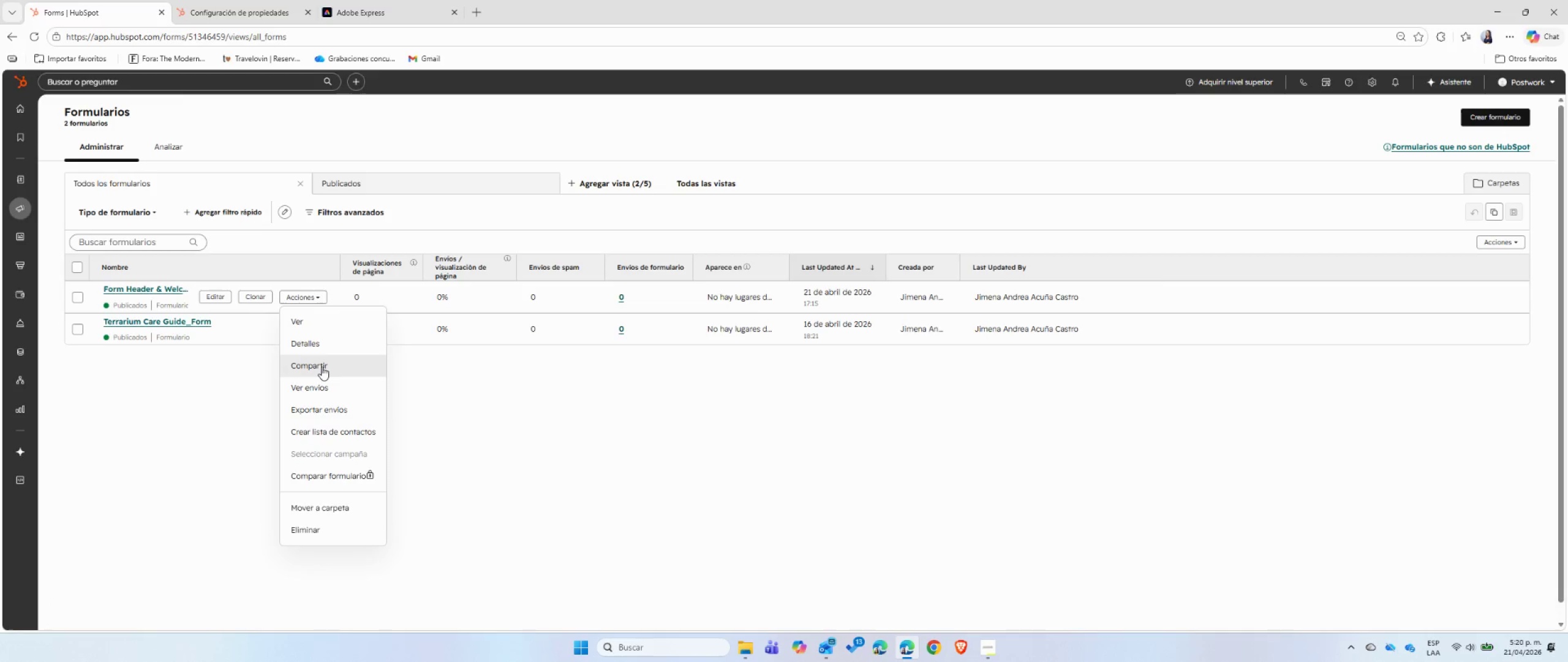 
left_click([322, 367])
 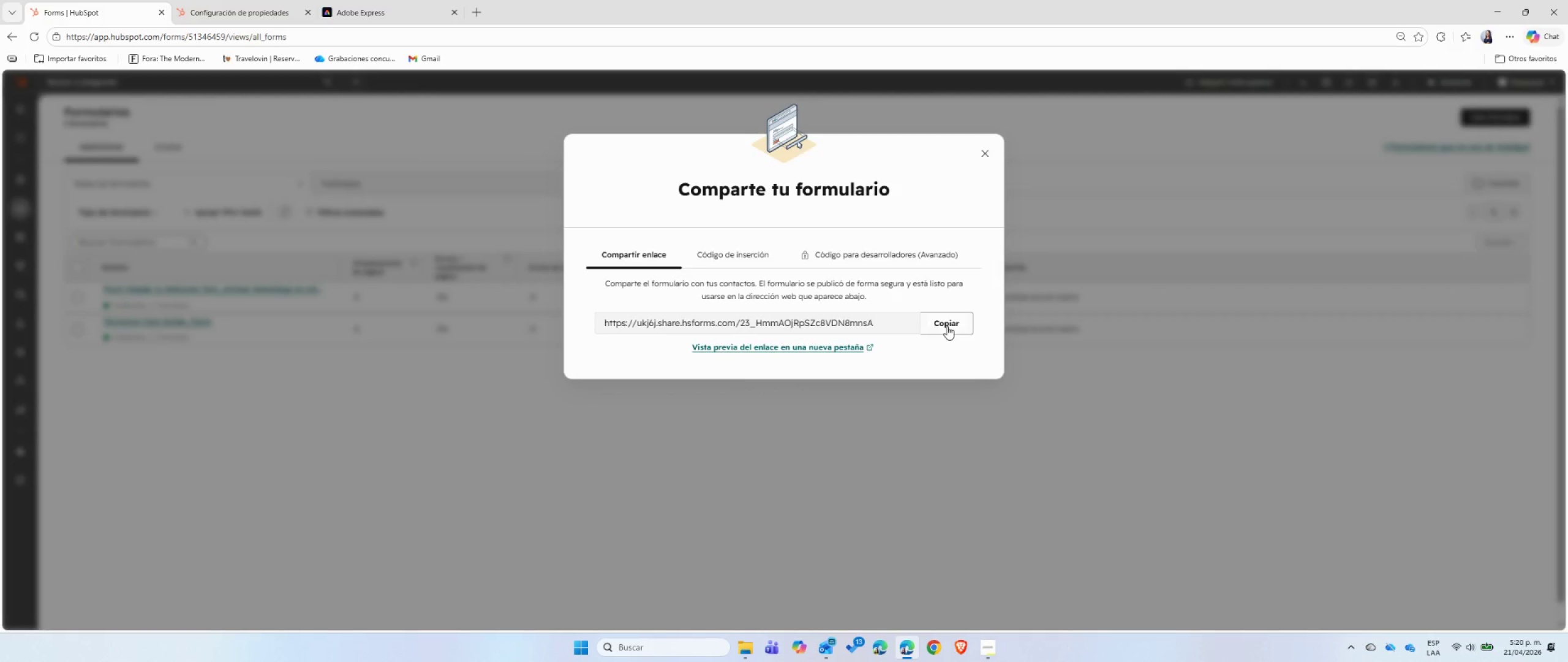 
left_click([947, 326])
 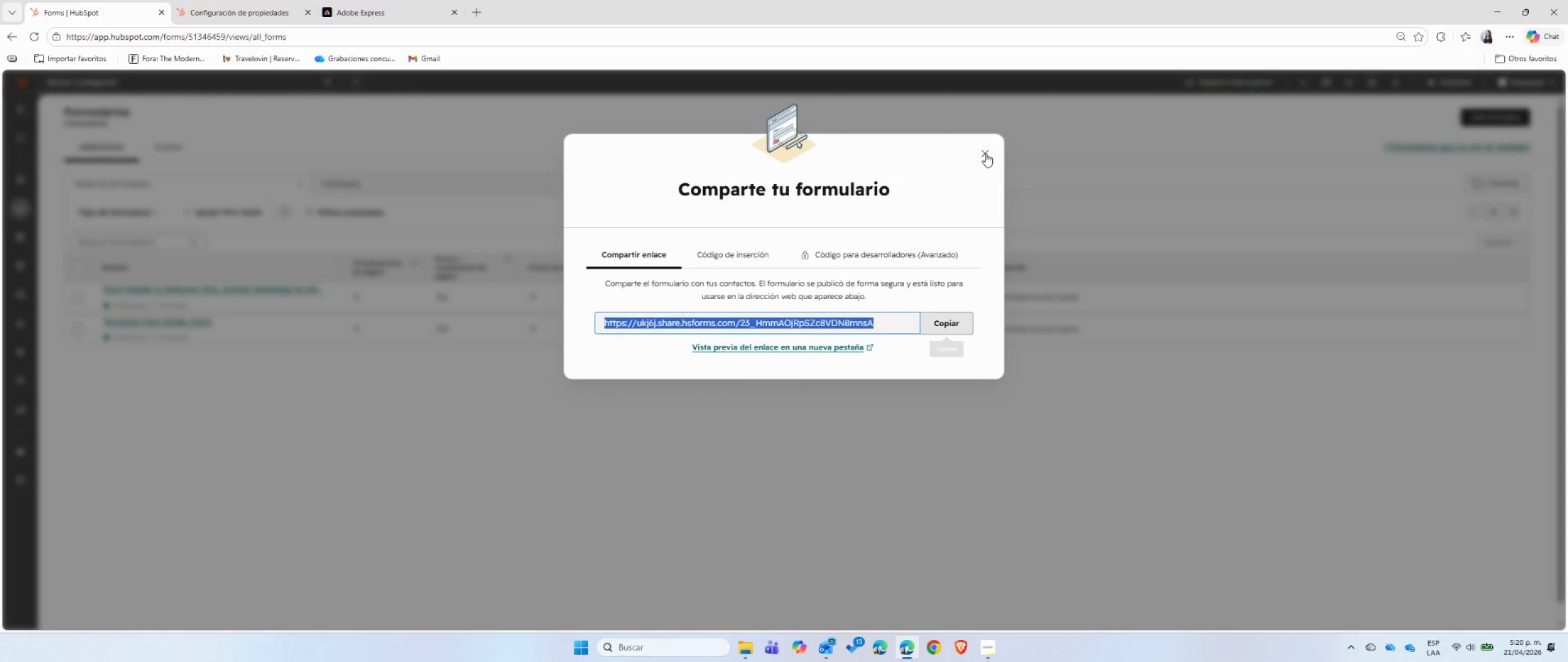 
left_click([986, 153])
 